 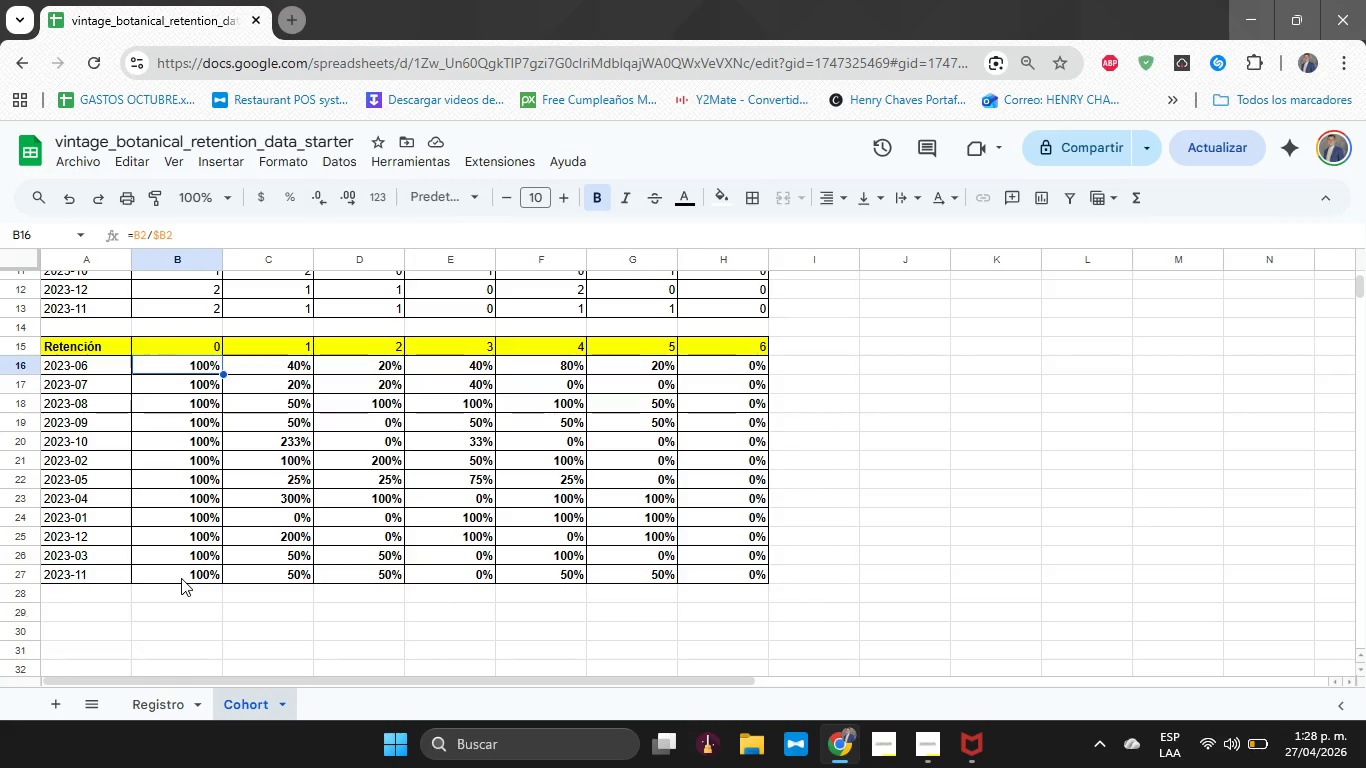 
scroll: coordinate [516, 530], scroll_direction: up, amount: 12.0
 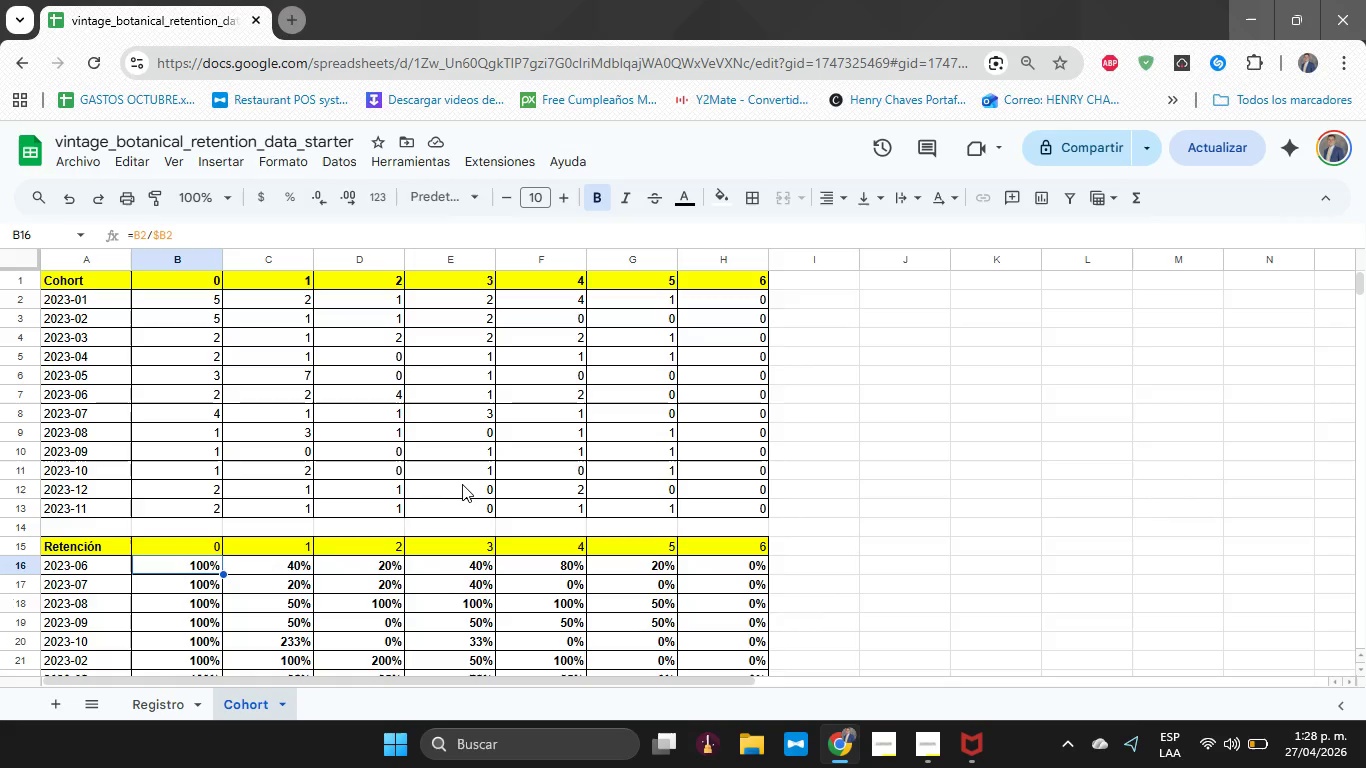 
wait(33.68)
 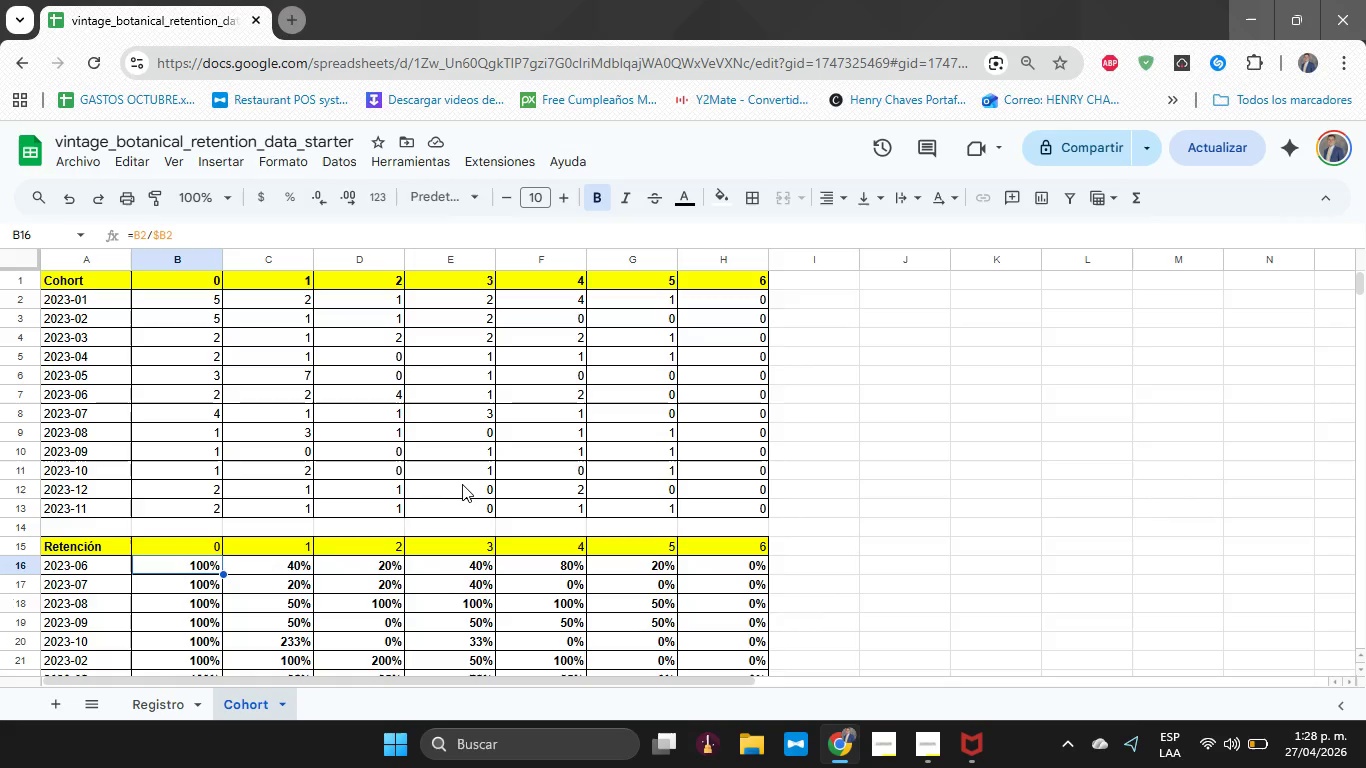 
scroll: coordinate [207, 348], scroll_direction: down, amount: 2.0
 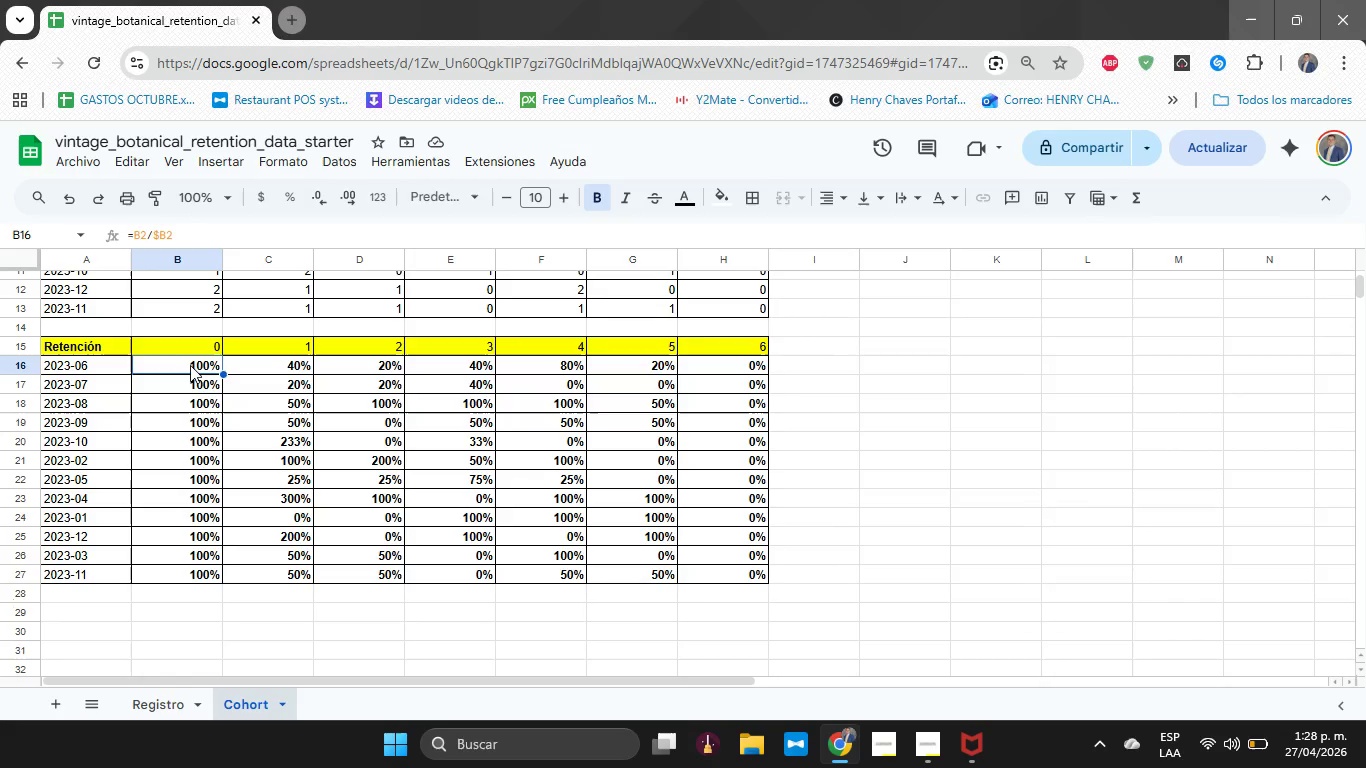 
left_click_drag(start_coordinate=[190, 365], to_coordinate=[748, 585])
 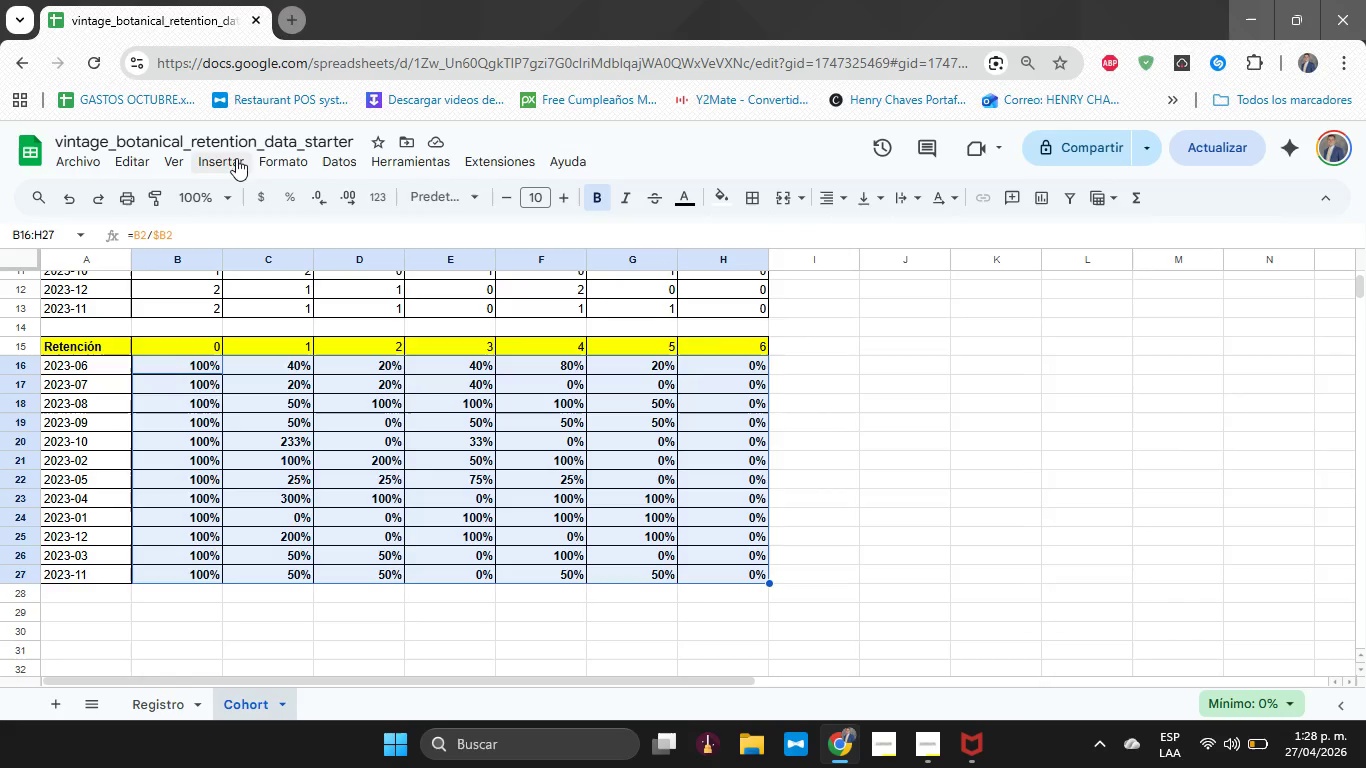 
left_click([304, 170])
 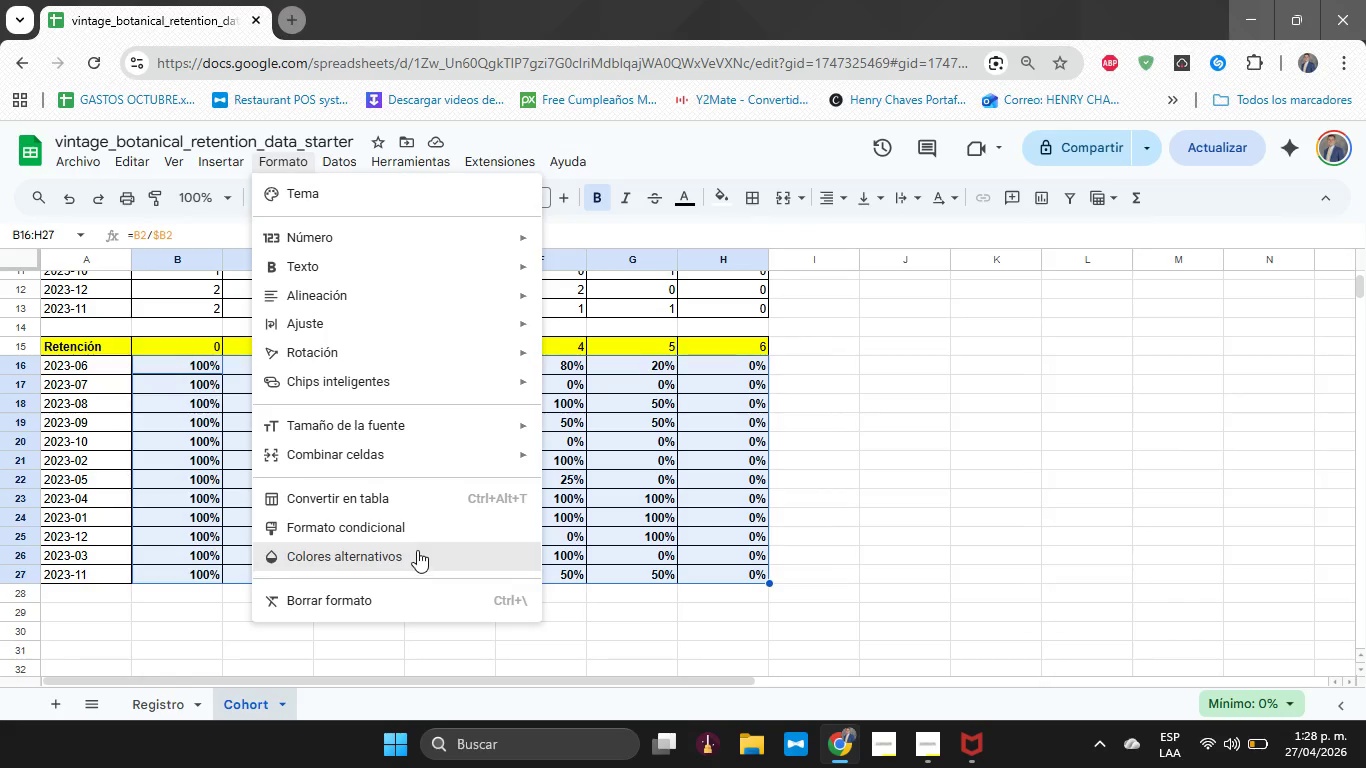 
left_click([423, 535])
 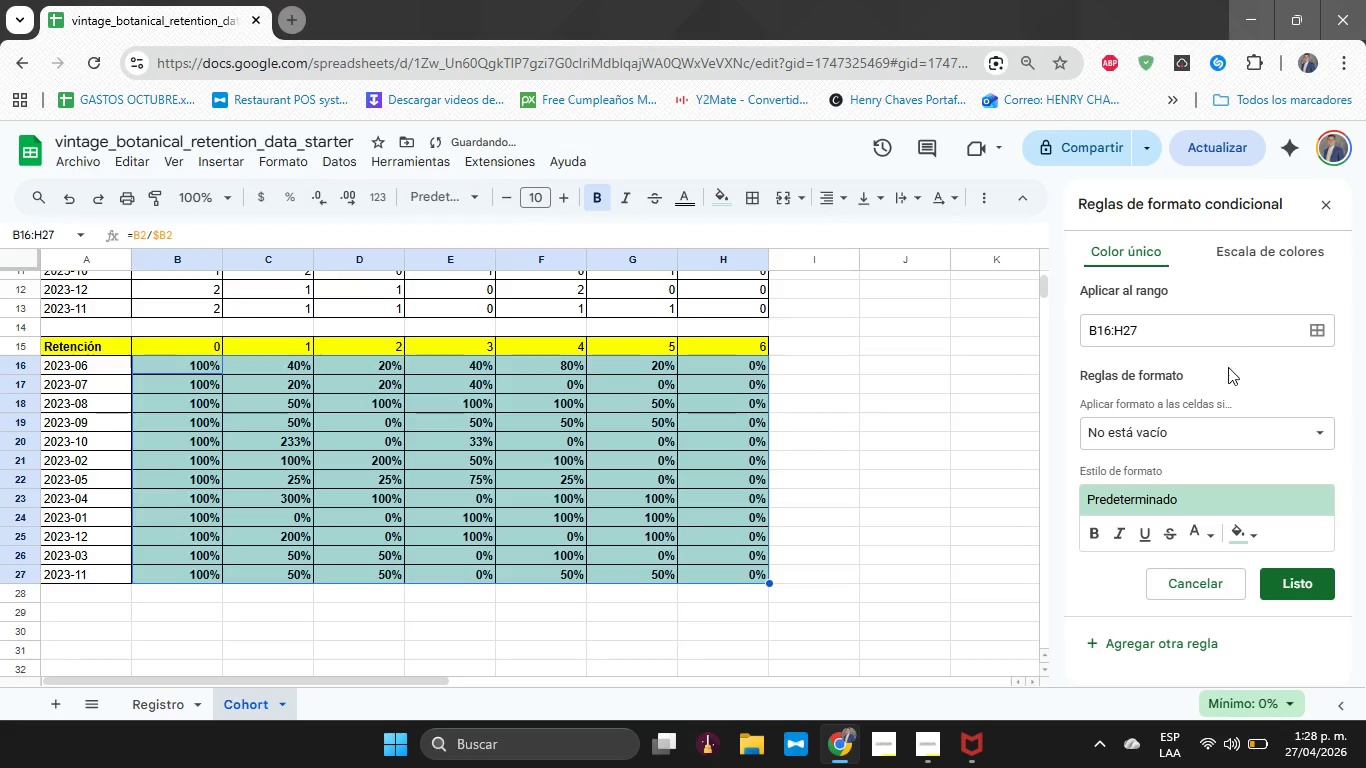 
left_click([1176, 441])
 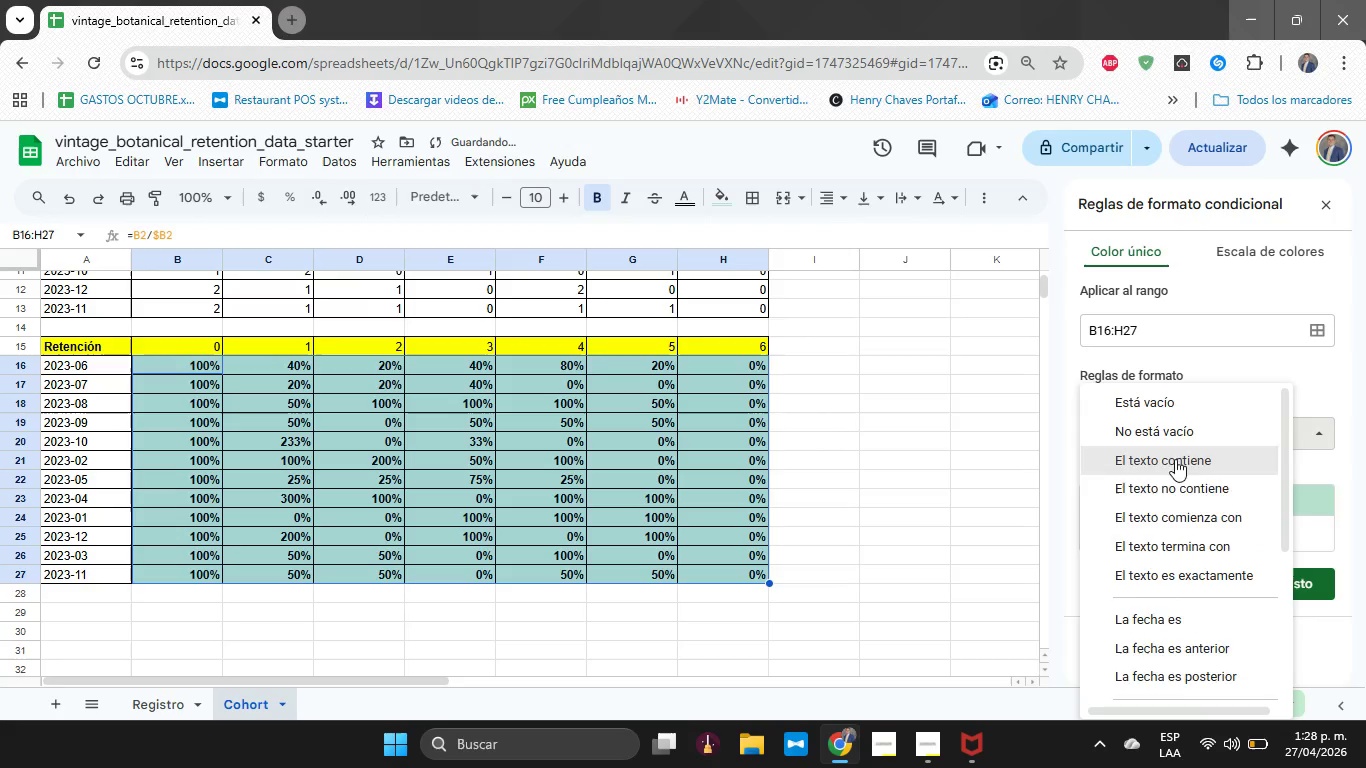 
scroll: coordinate [1195, 524], scroll_direction: down, amount: 5.0
 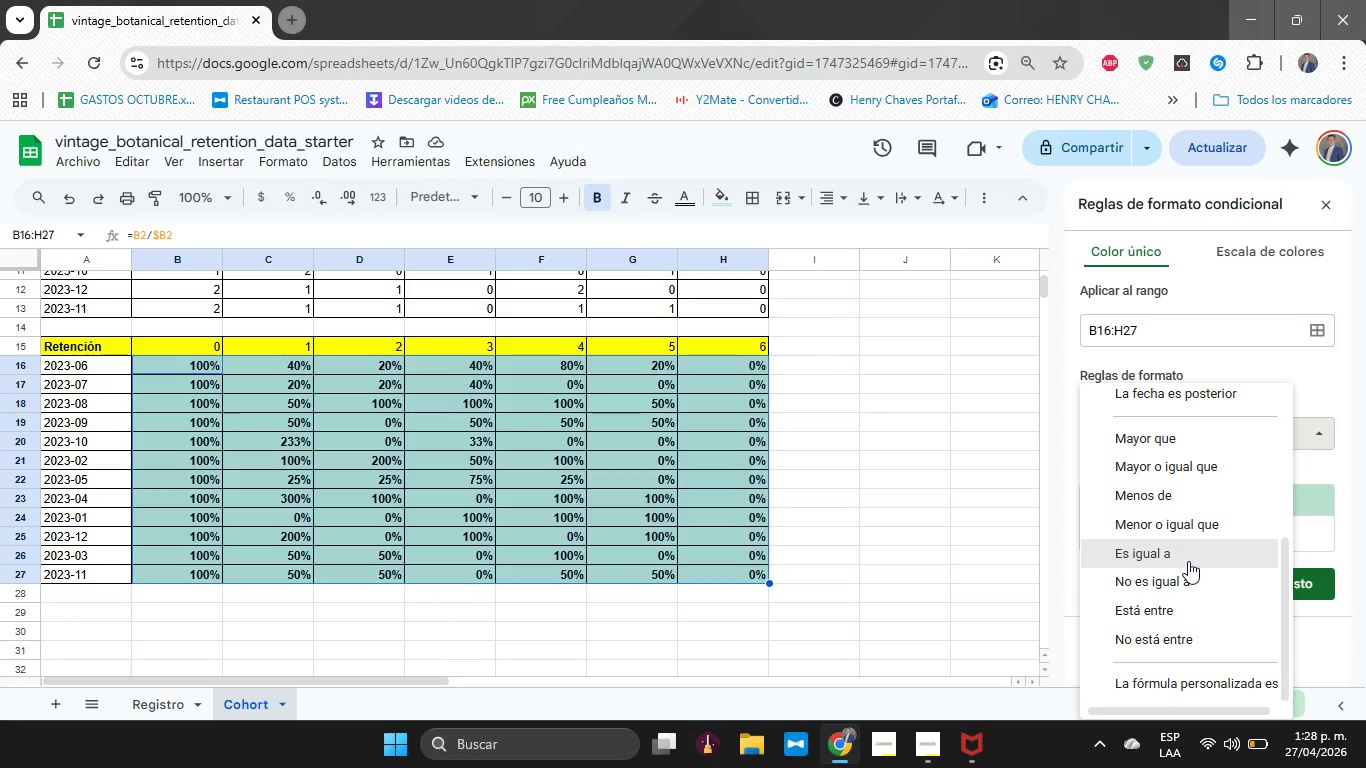 
left_click([1168, 464])
 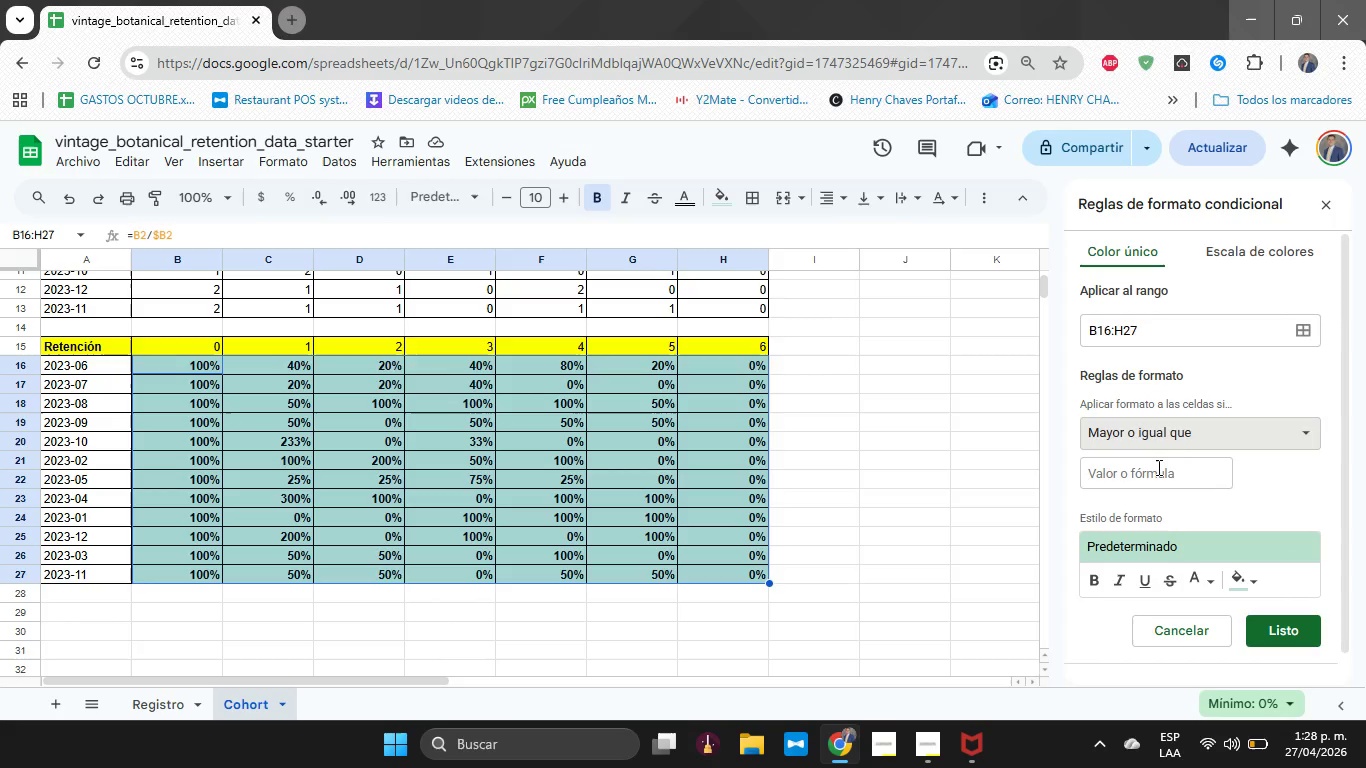 
left_click([1157, 467])
 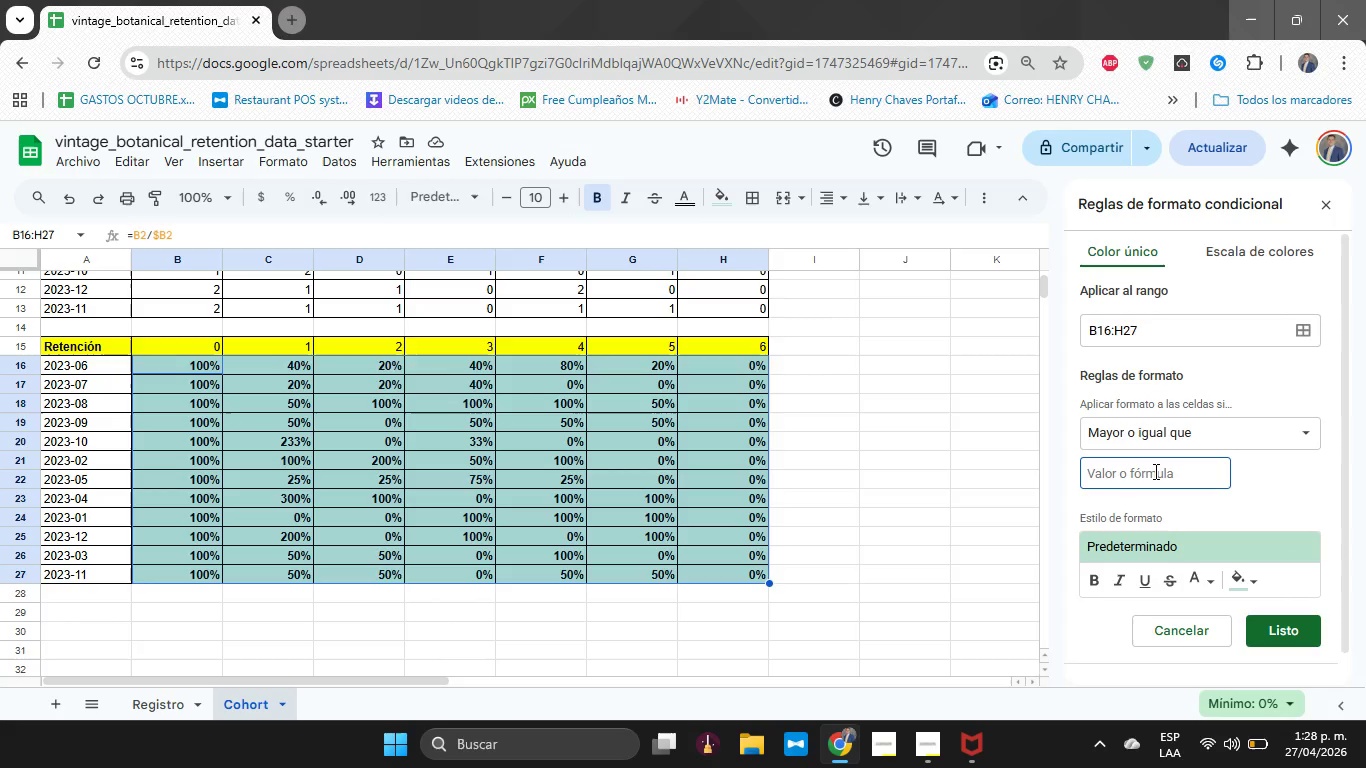 
type(80%)
 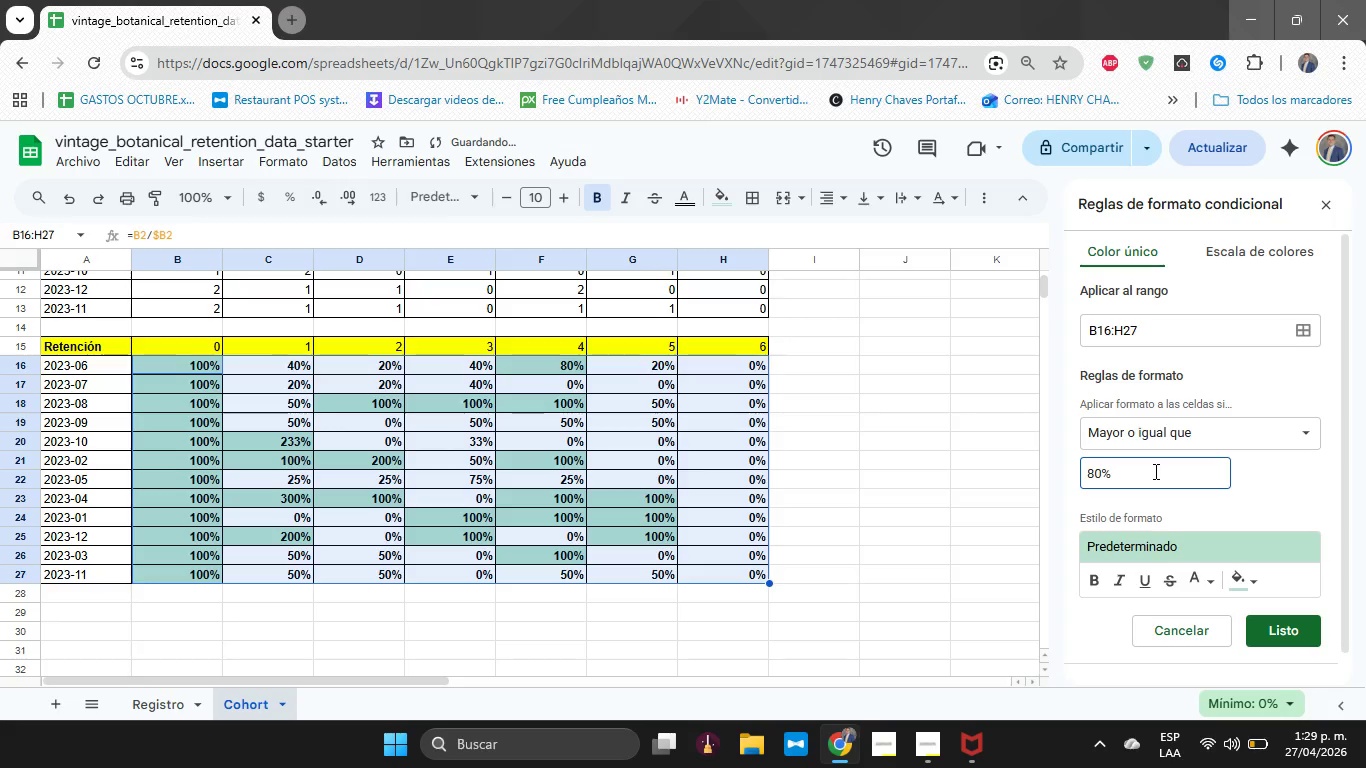 
left_click([1256, 588])
 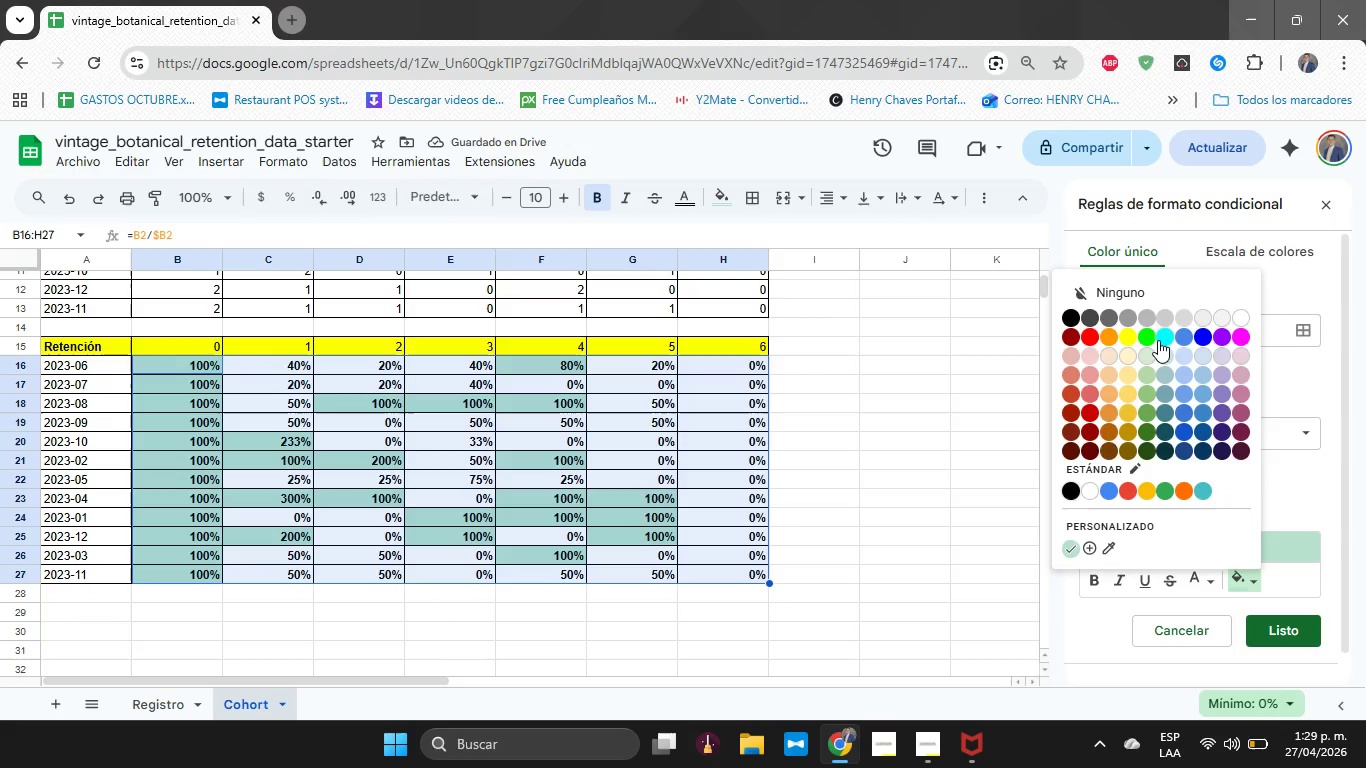 
left_click([1152, 340])
 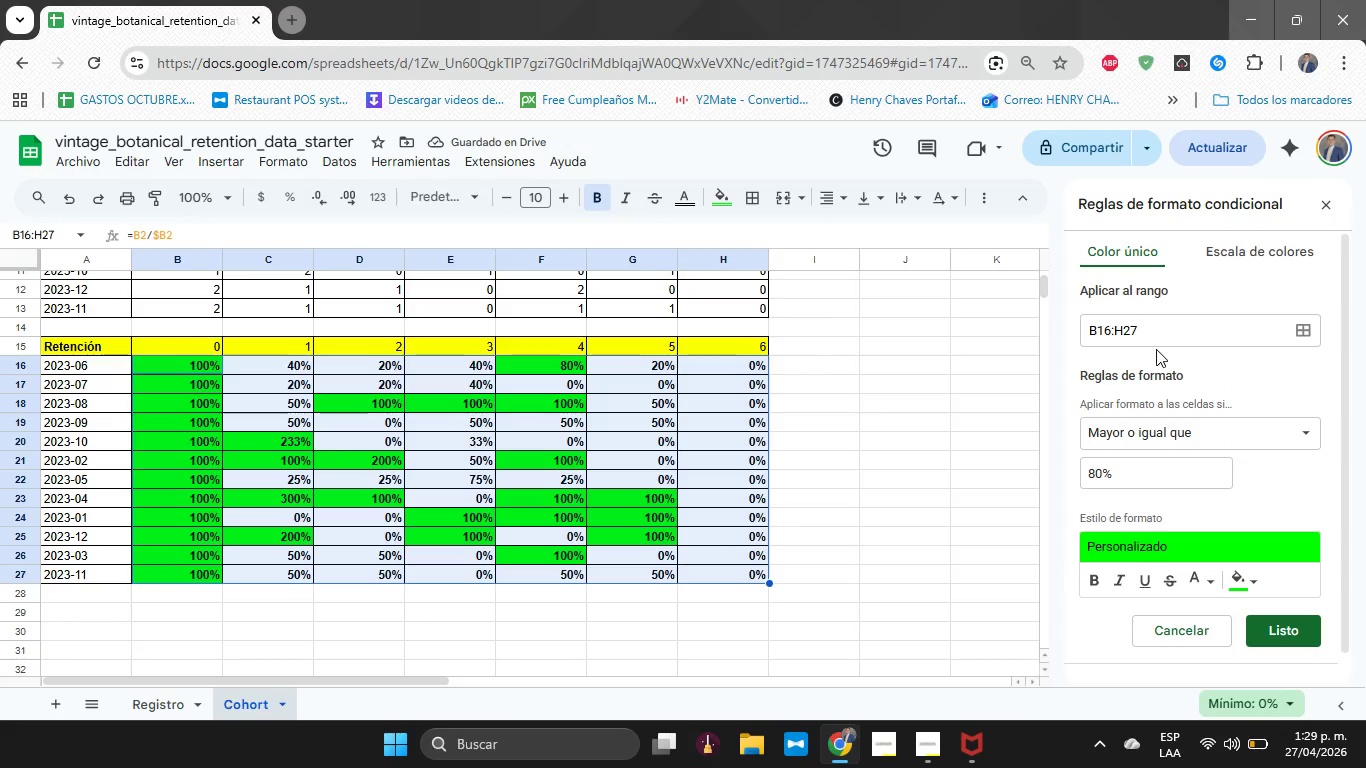 
wait(6.01)
 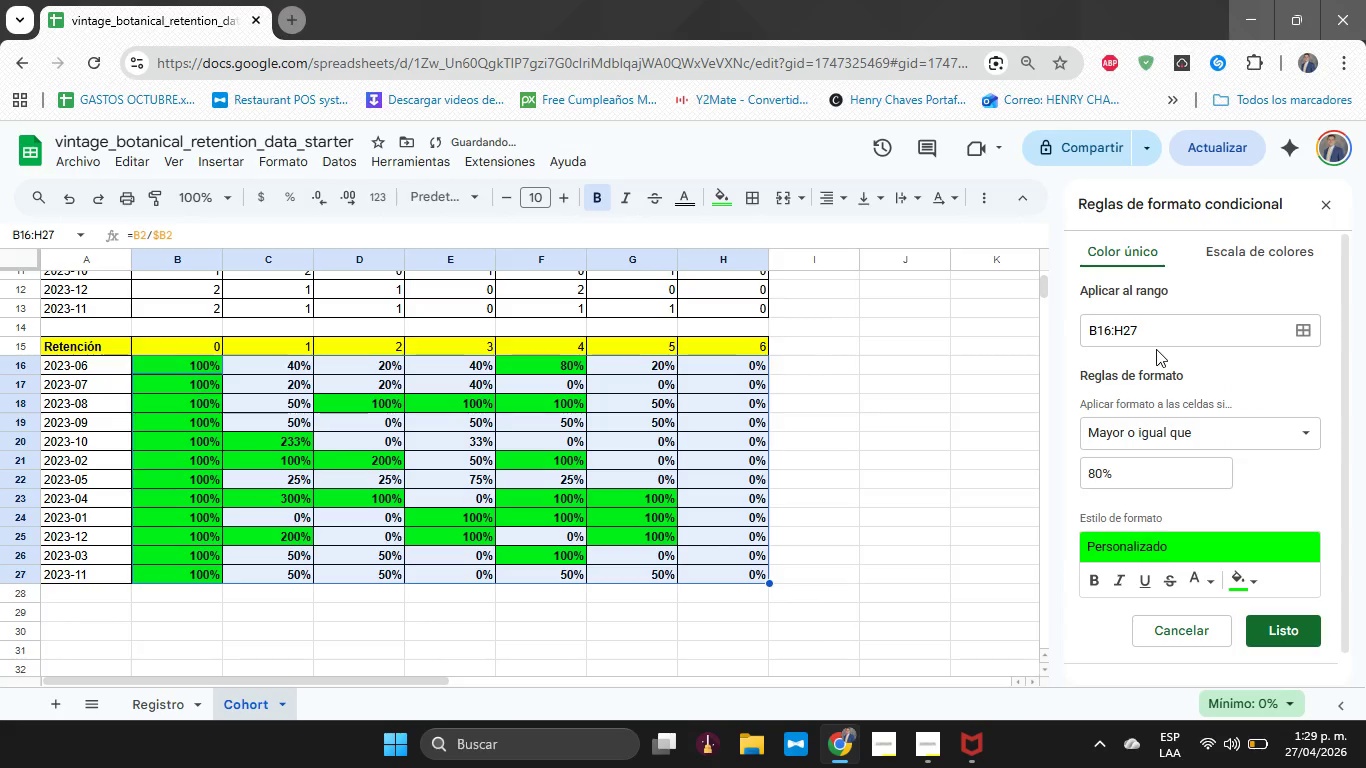 
left_click([1270, 643])
 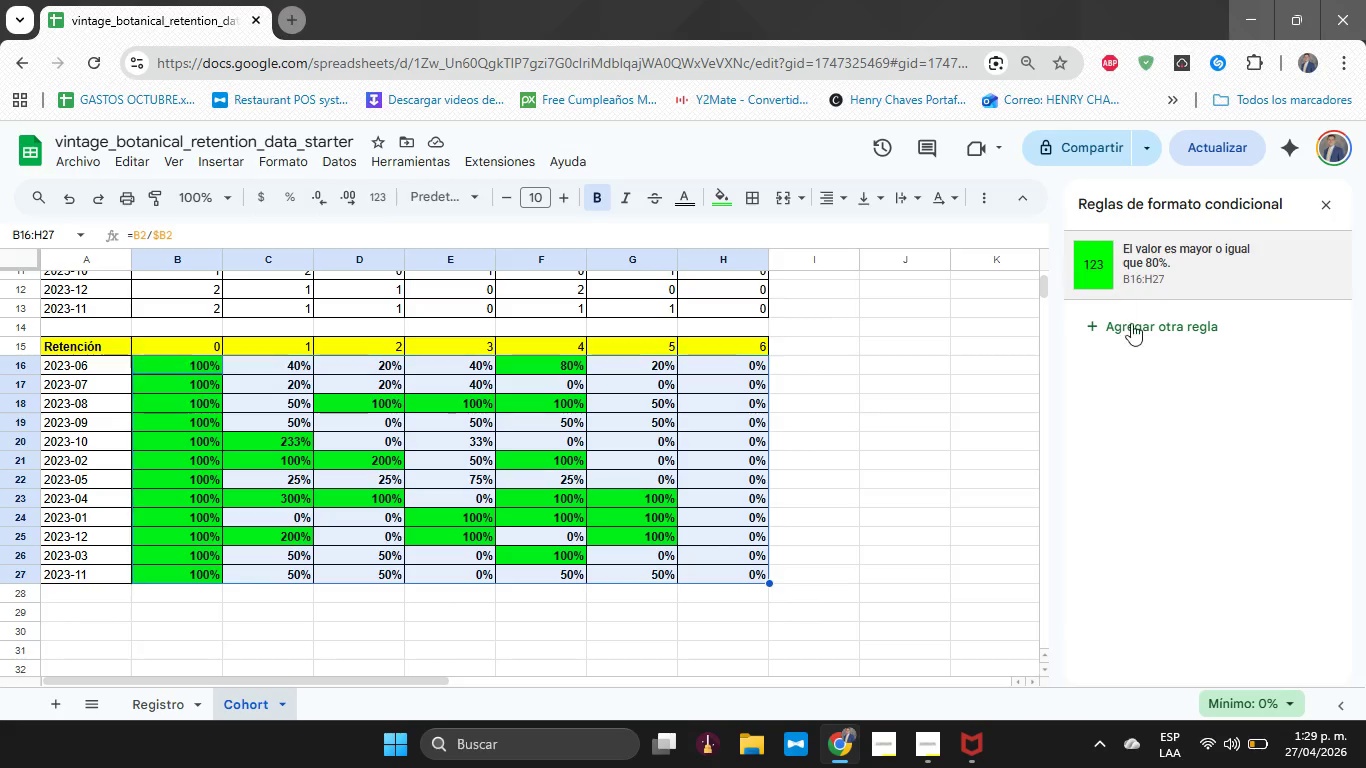 
left_click([1135, 334])
 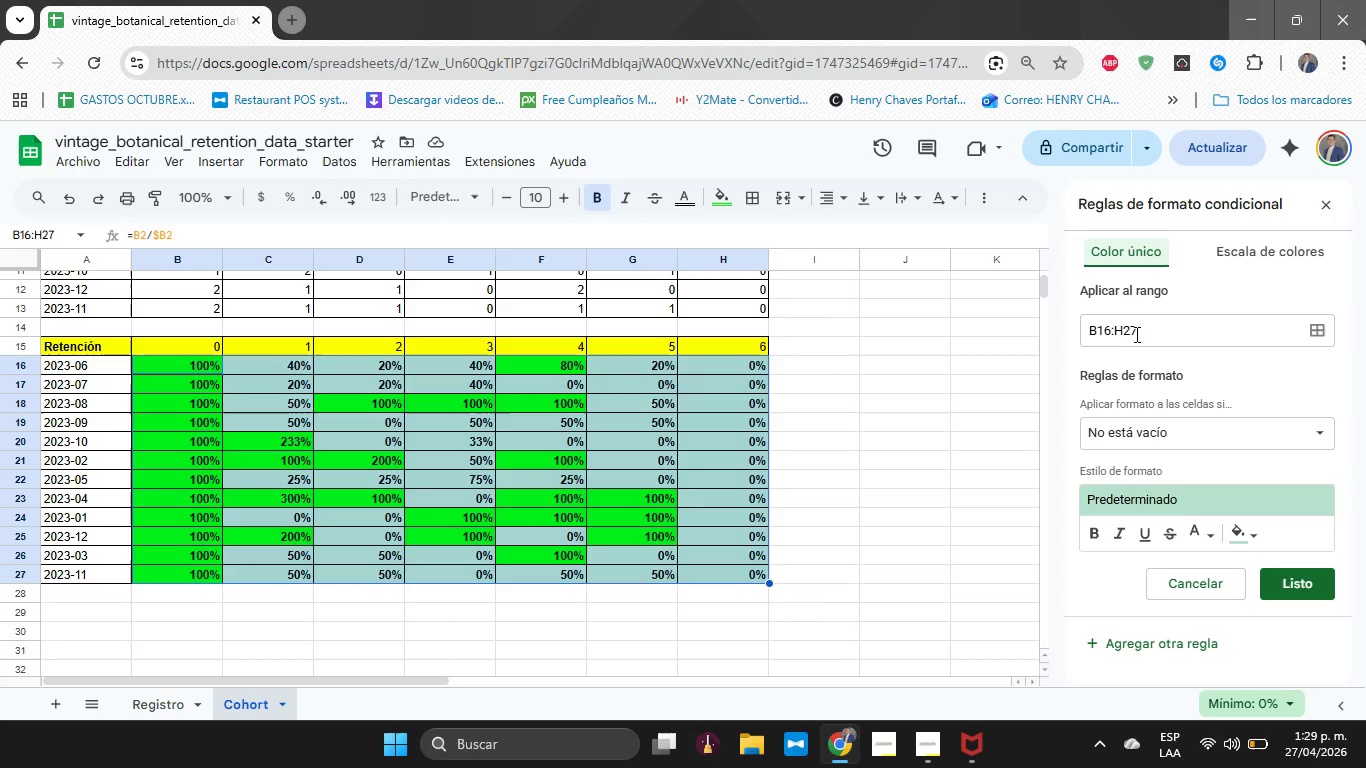 
wait(19.88)
 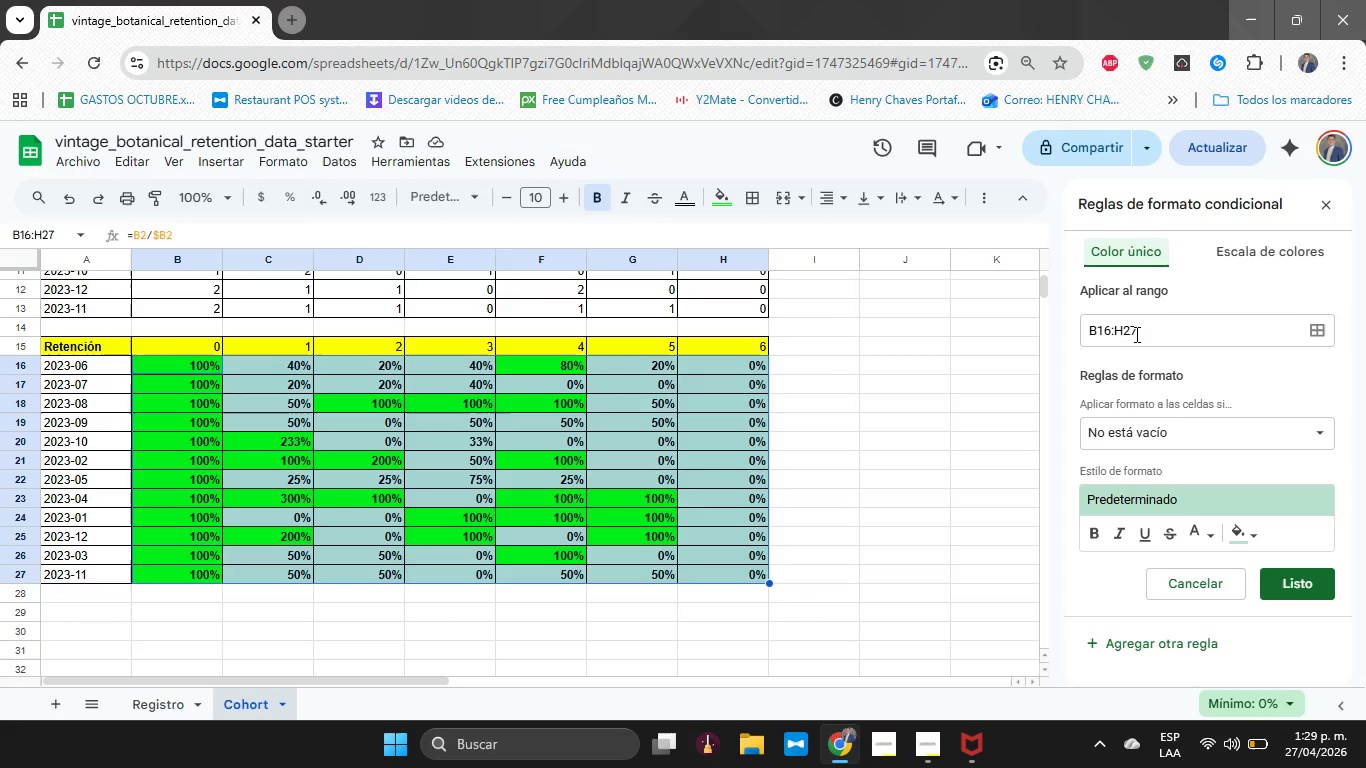 
left_click([1155, 448])
 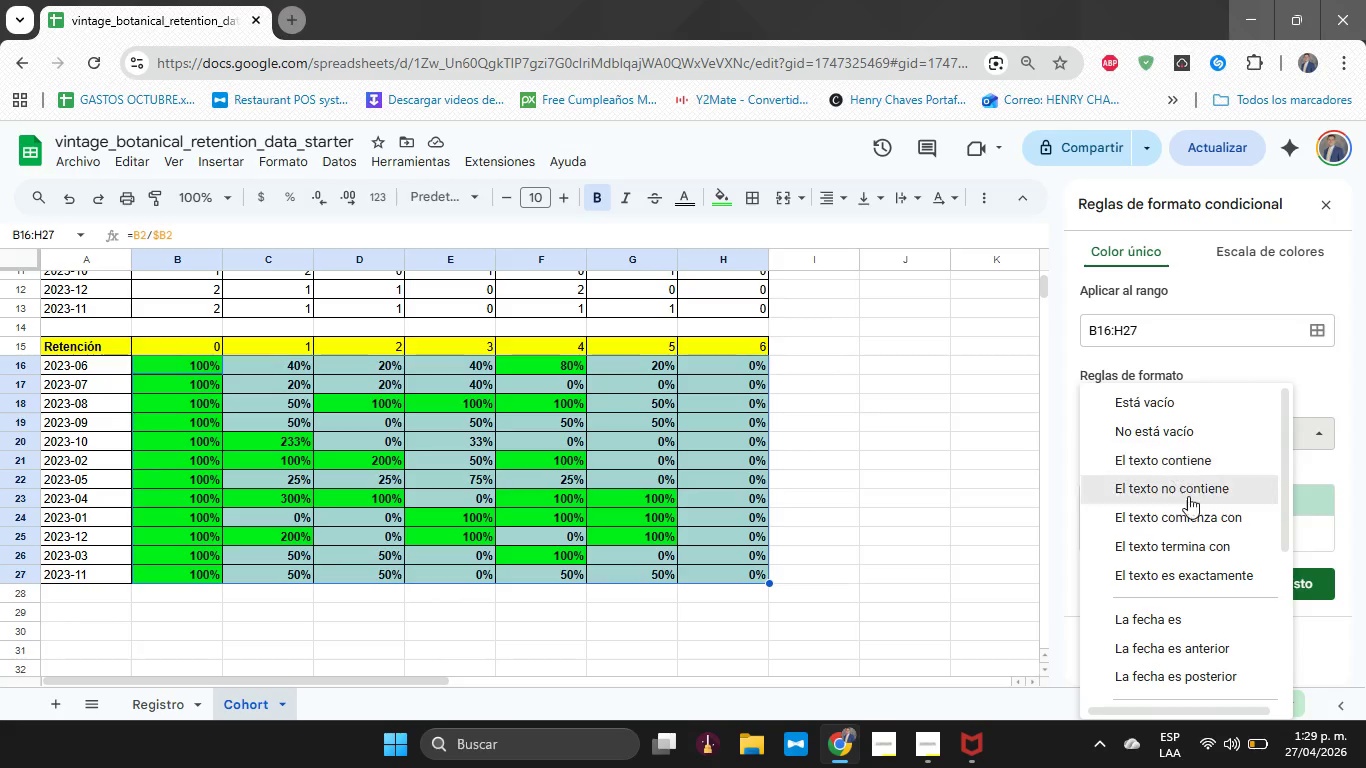 
scroll: coordinate [1199, 565], scroll_direction: down, amount: 2.0
 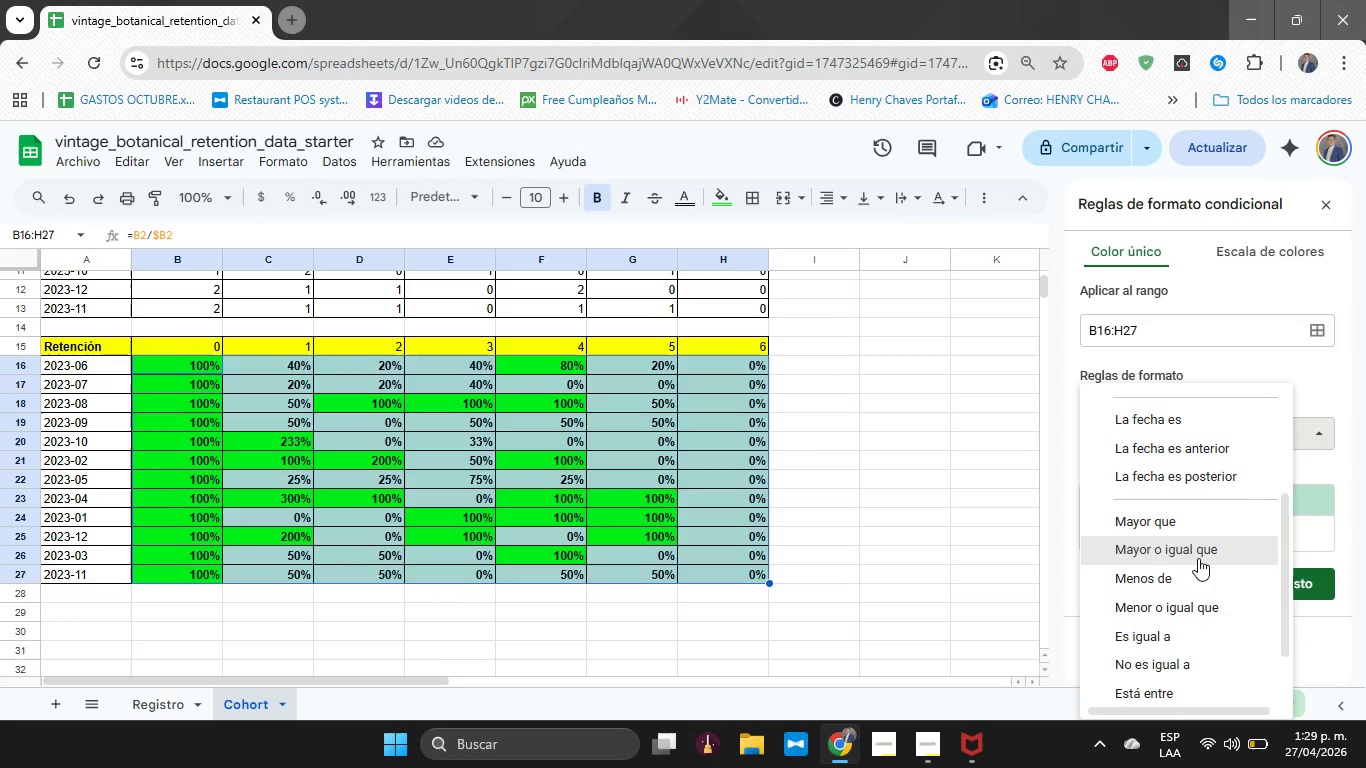 
left_click([1219, 547])
 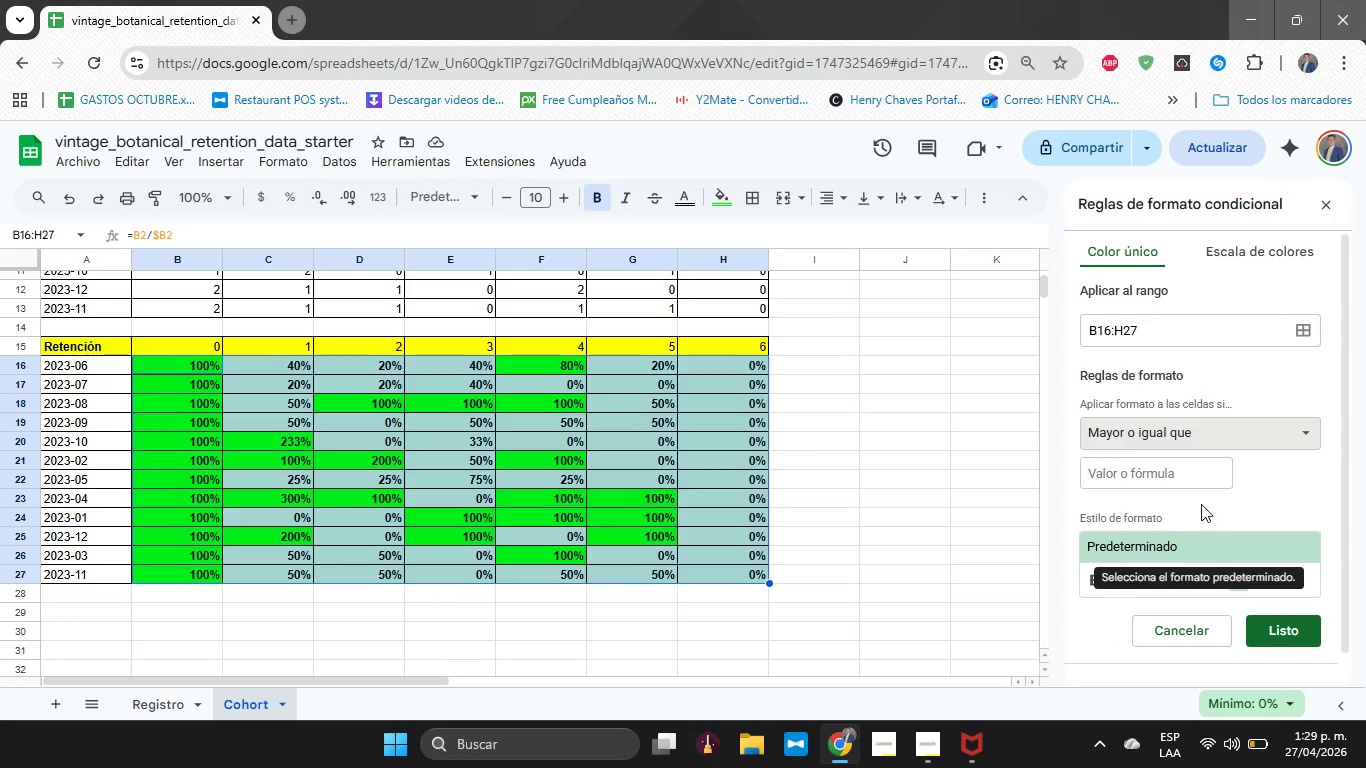 
left_click([1182, 485])
 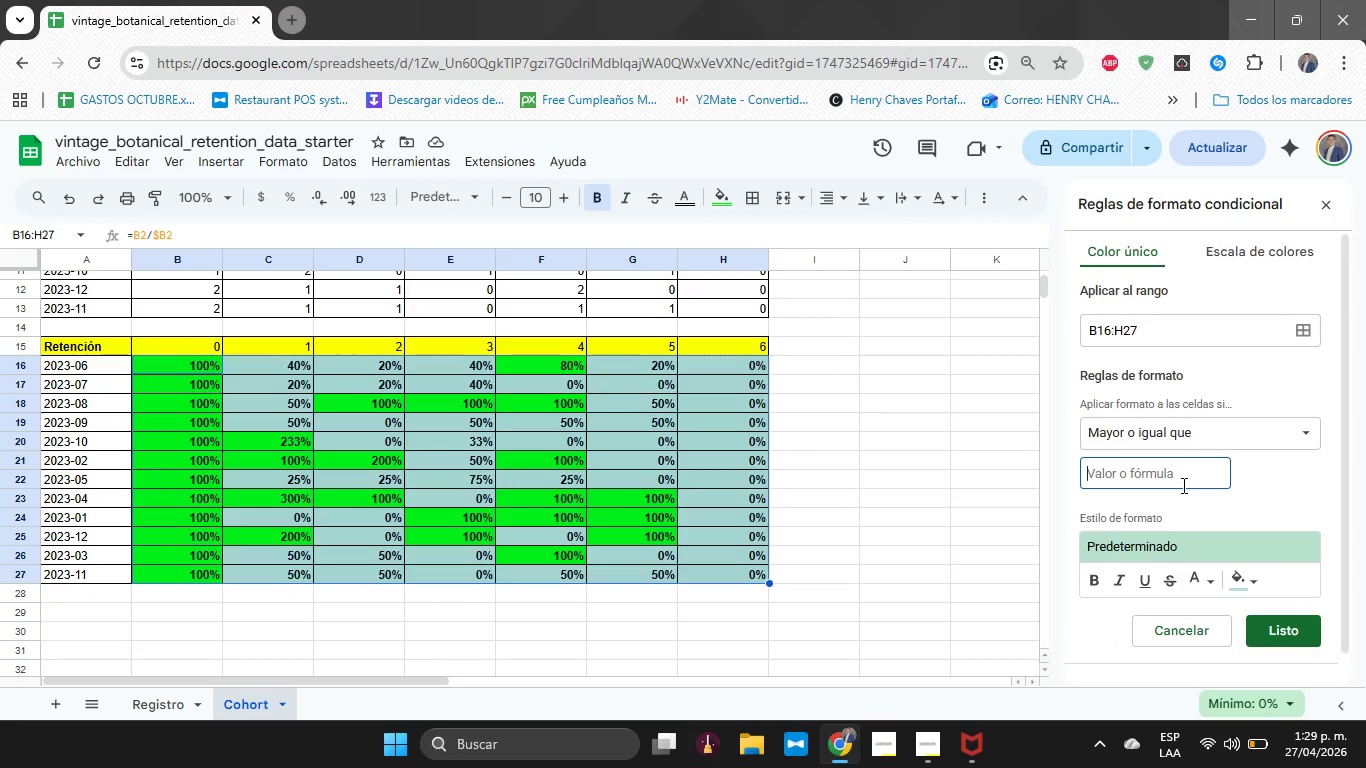 
wait(5.52)
 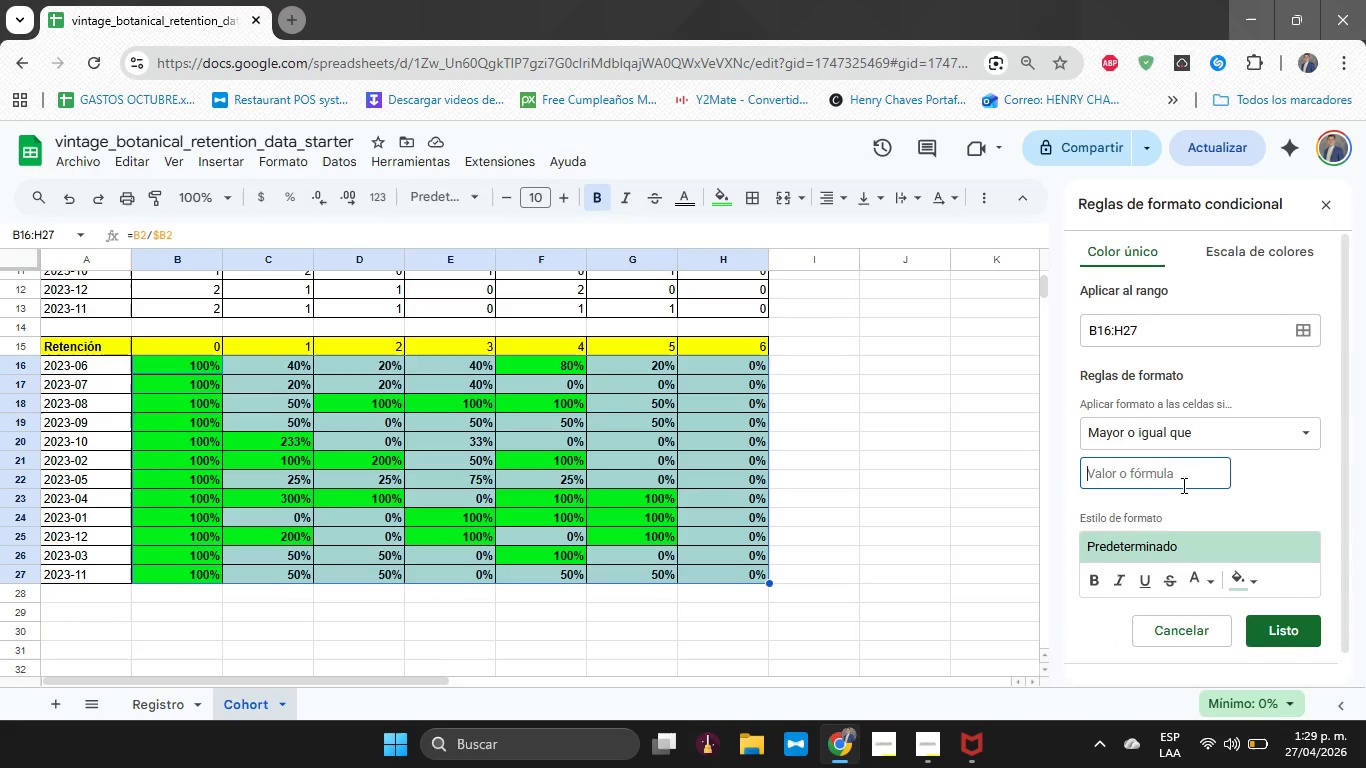 
type(60)
 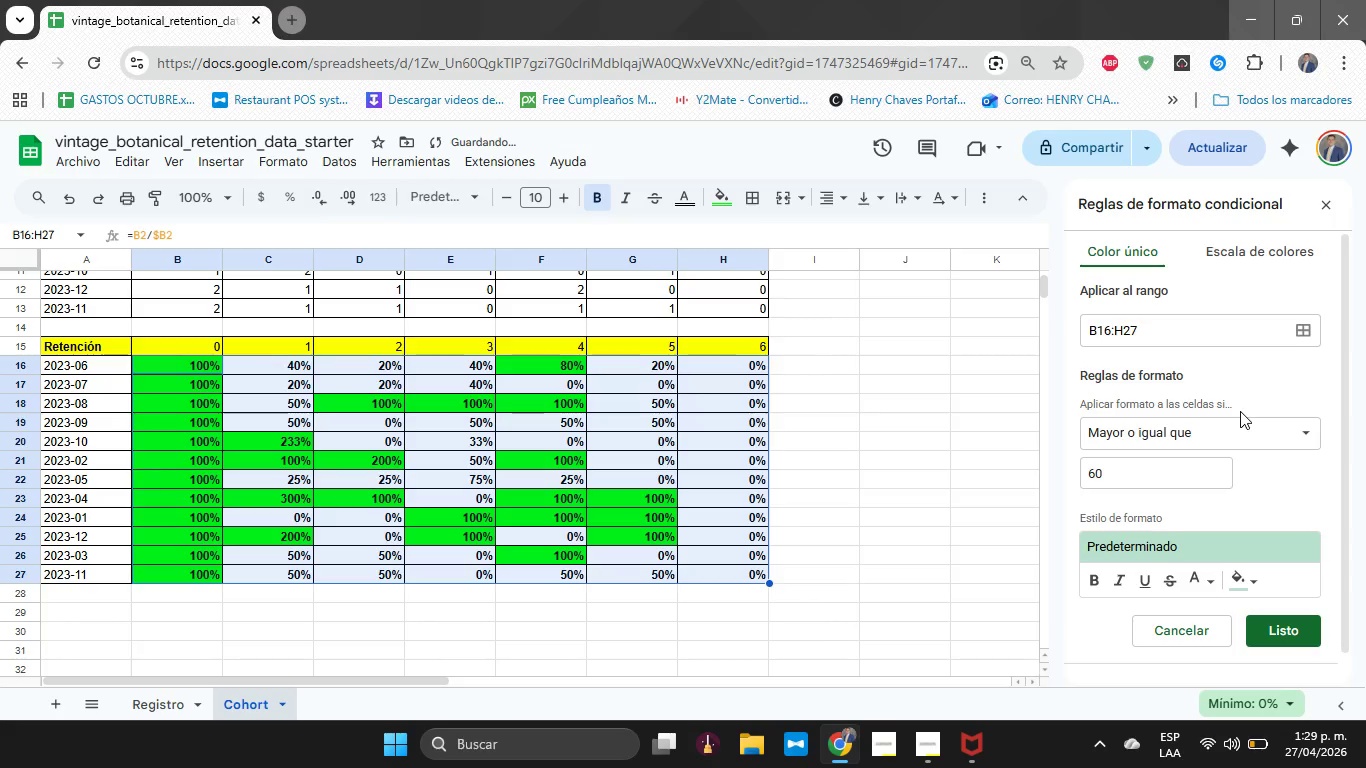 
double_click([1247, 422])
 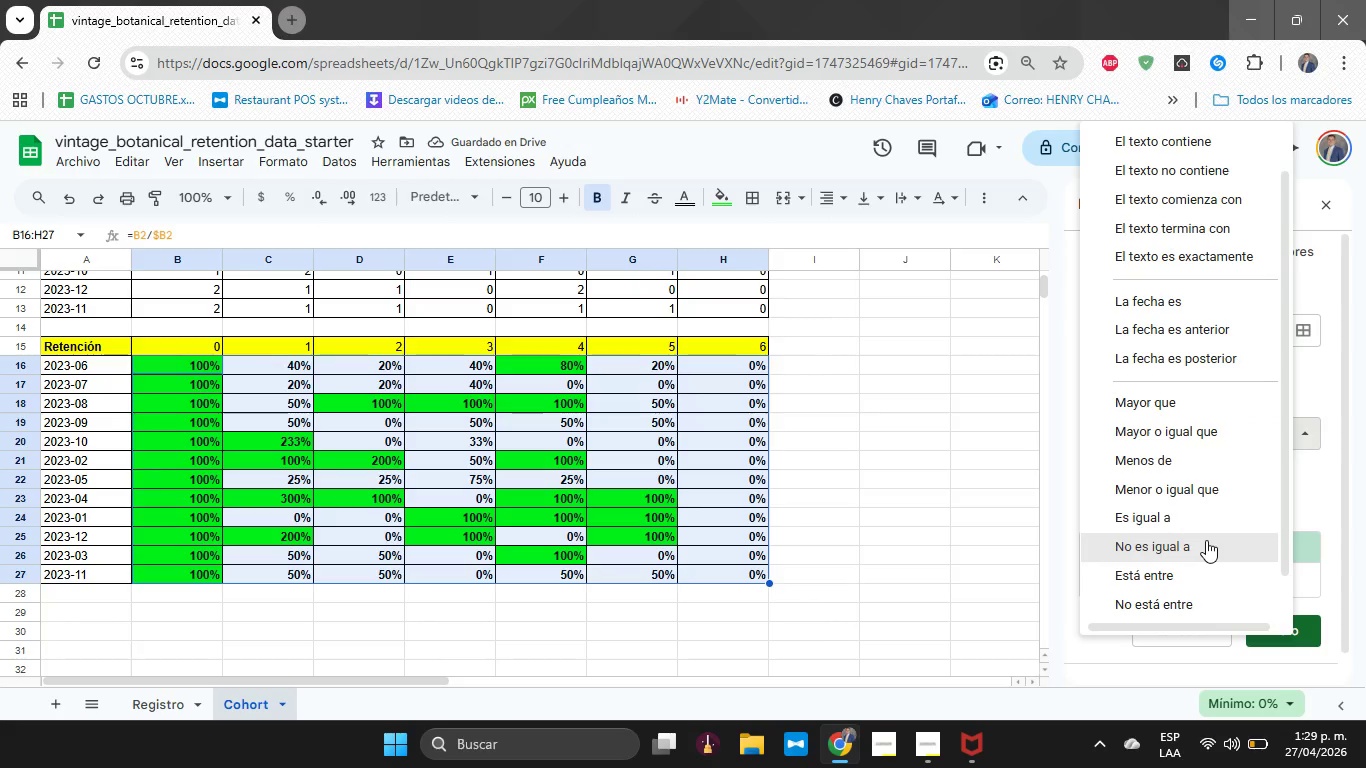 
left_click([1207, 563])
 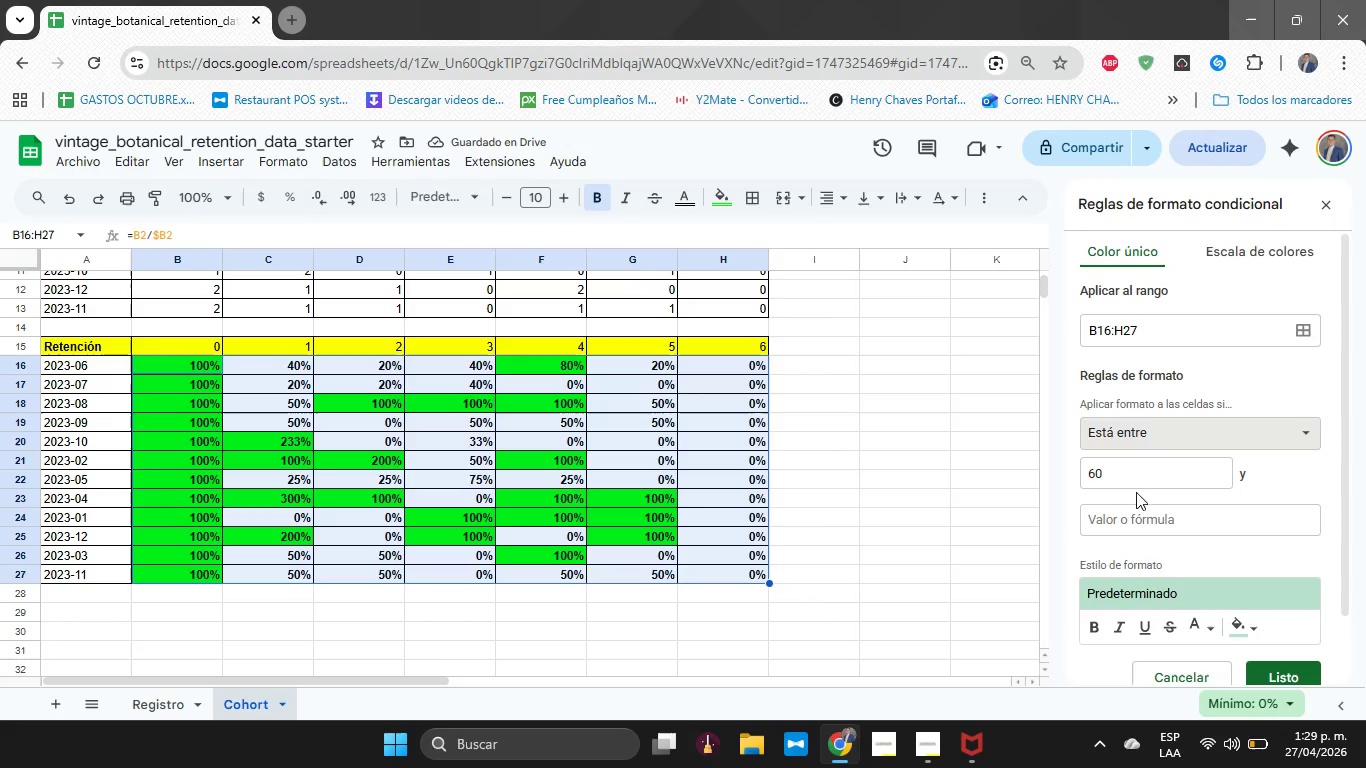 
left_click([1130, 479])
 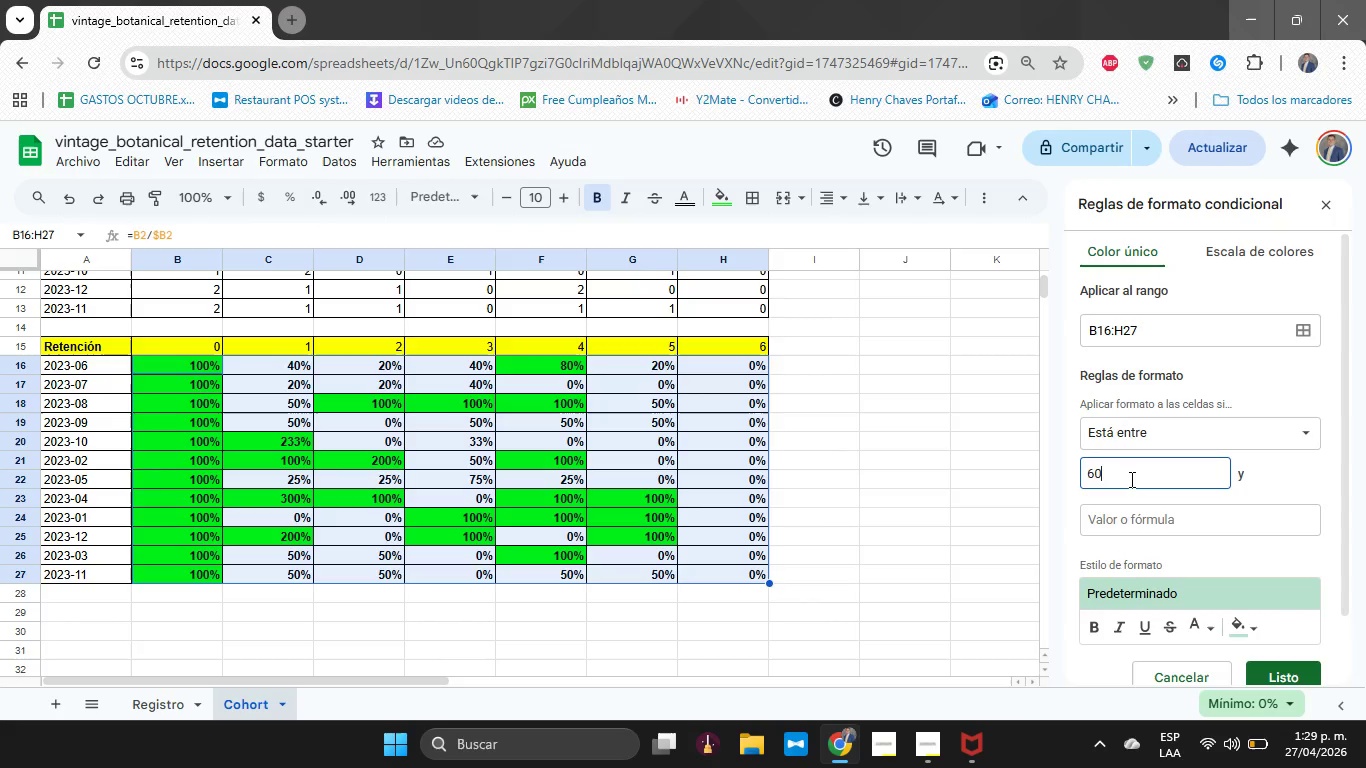 
key(Shift+5)
 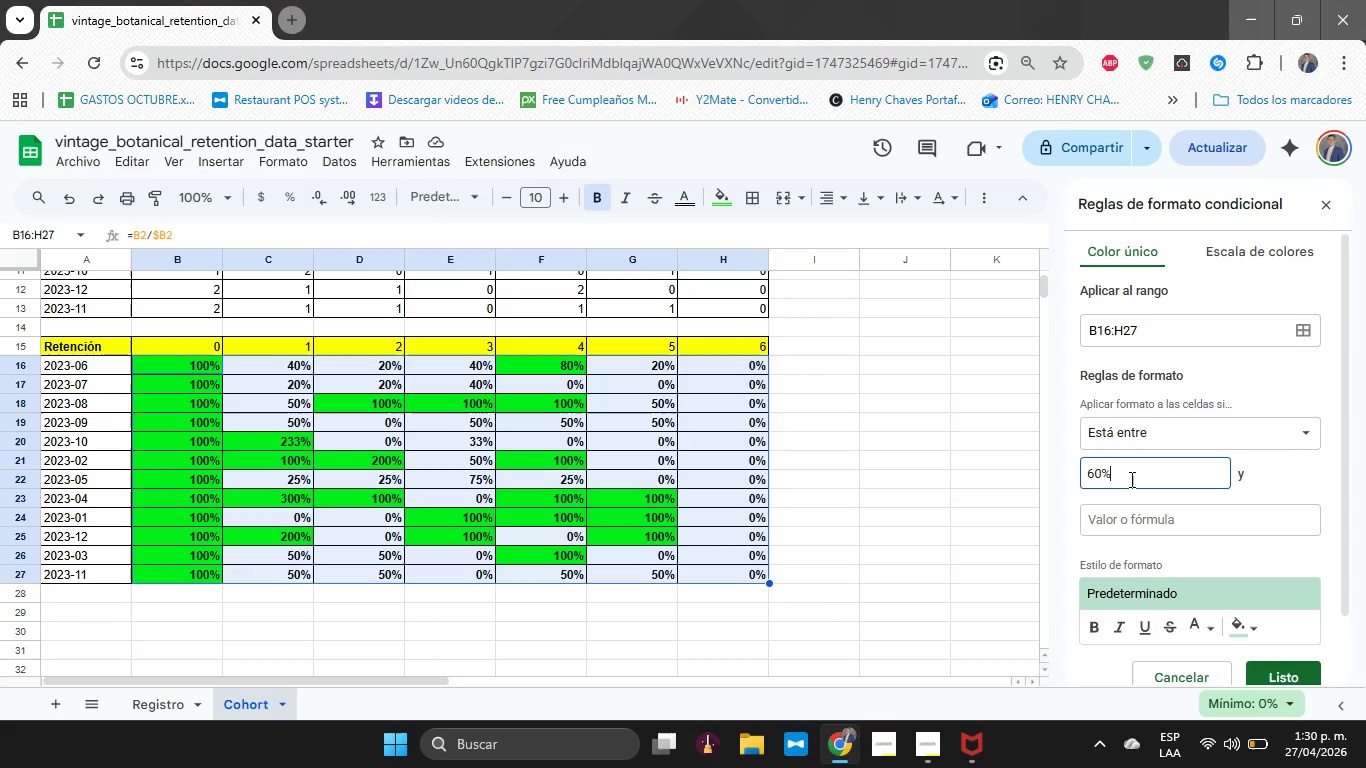 
wait(32.58)
 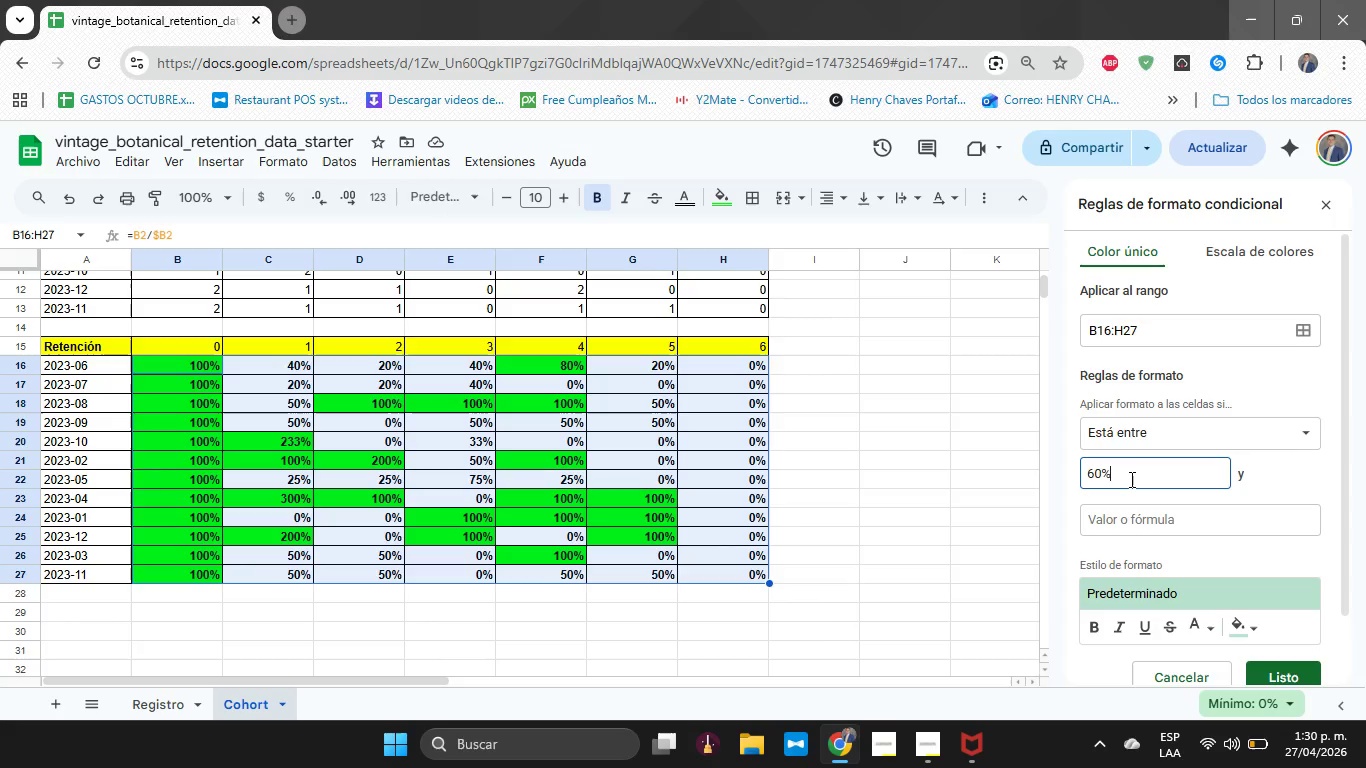 
left_click([1128, 515])
 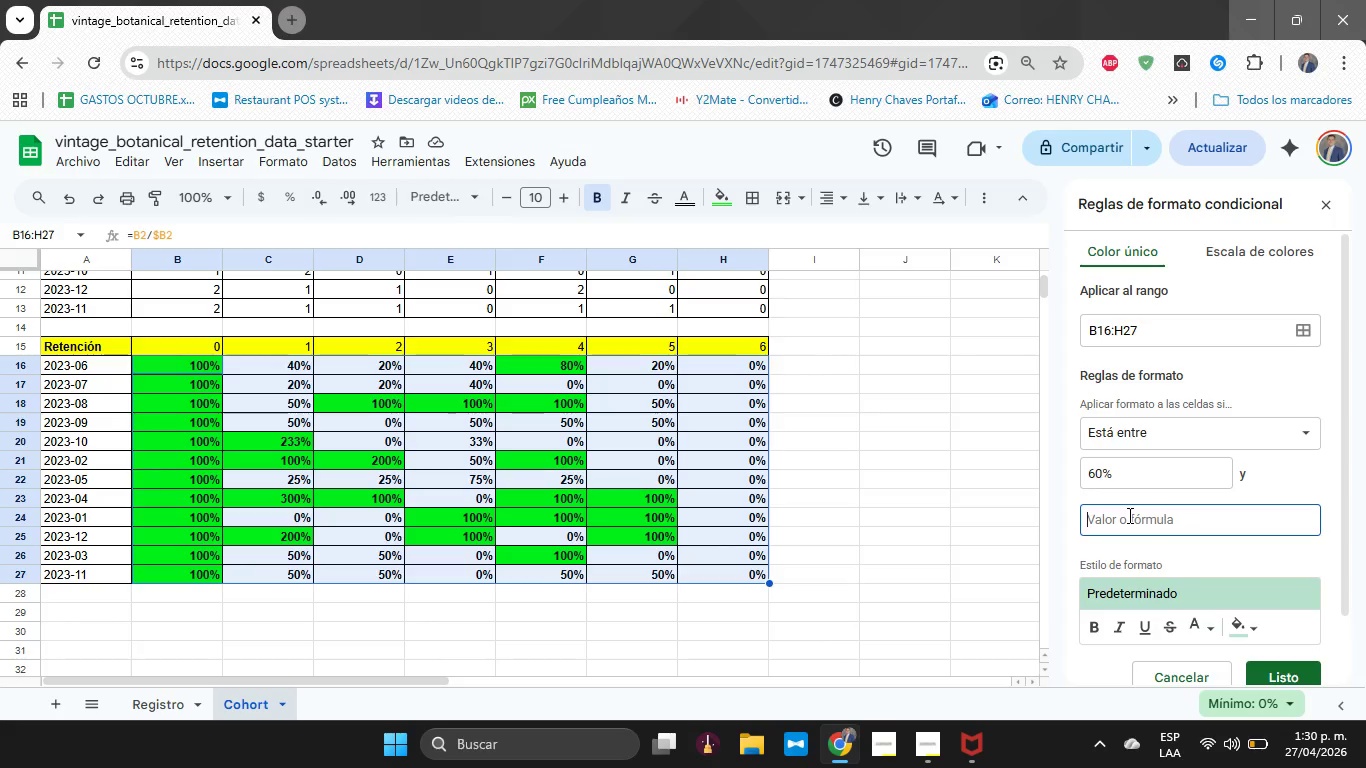 
type(79%)
 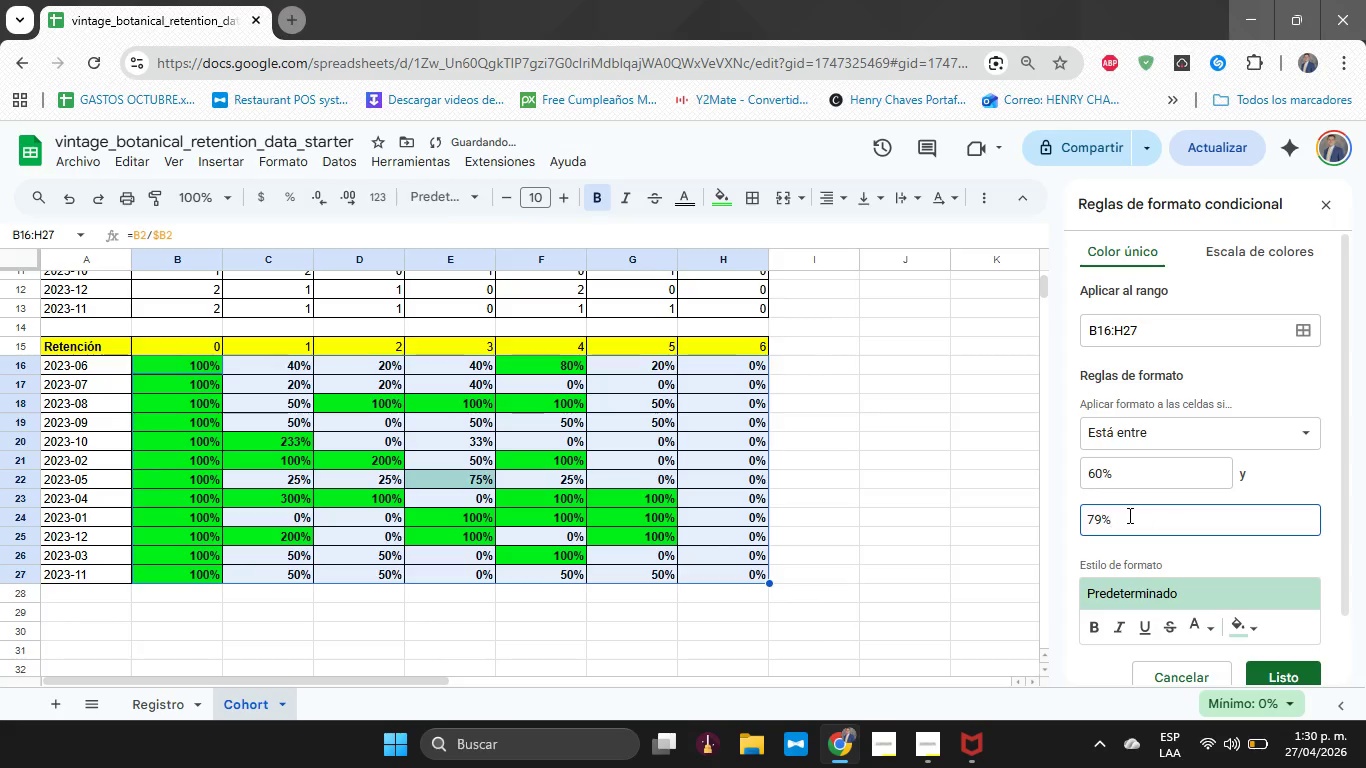 
left_click([1258, 631])
 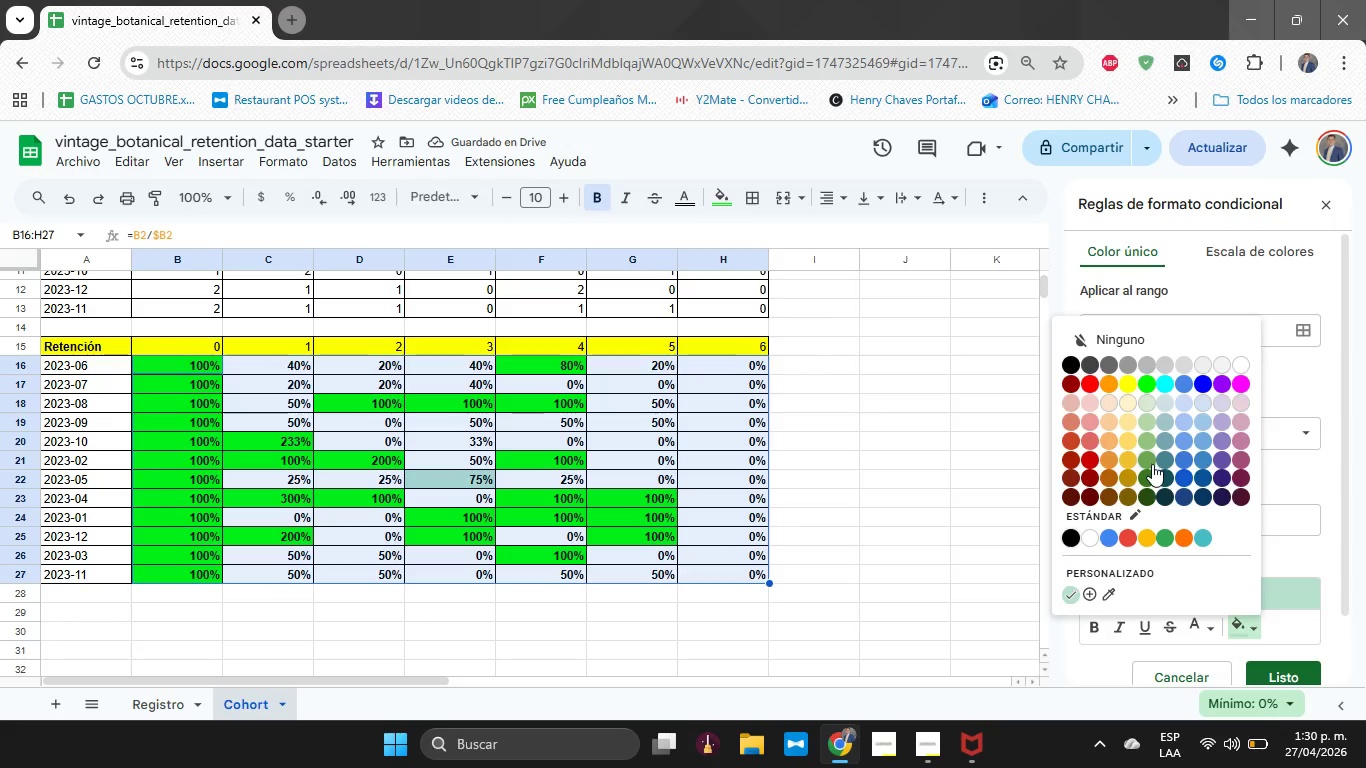 
left_click([1152, 464])
 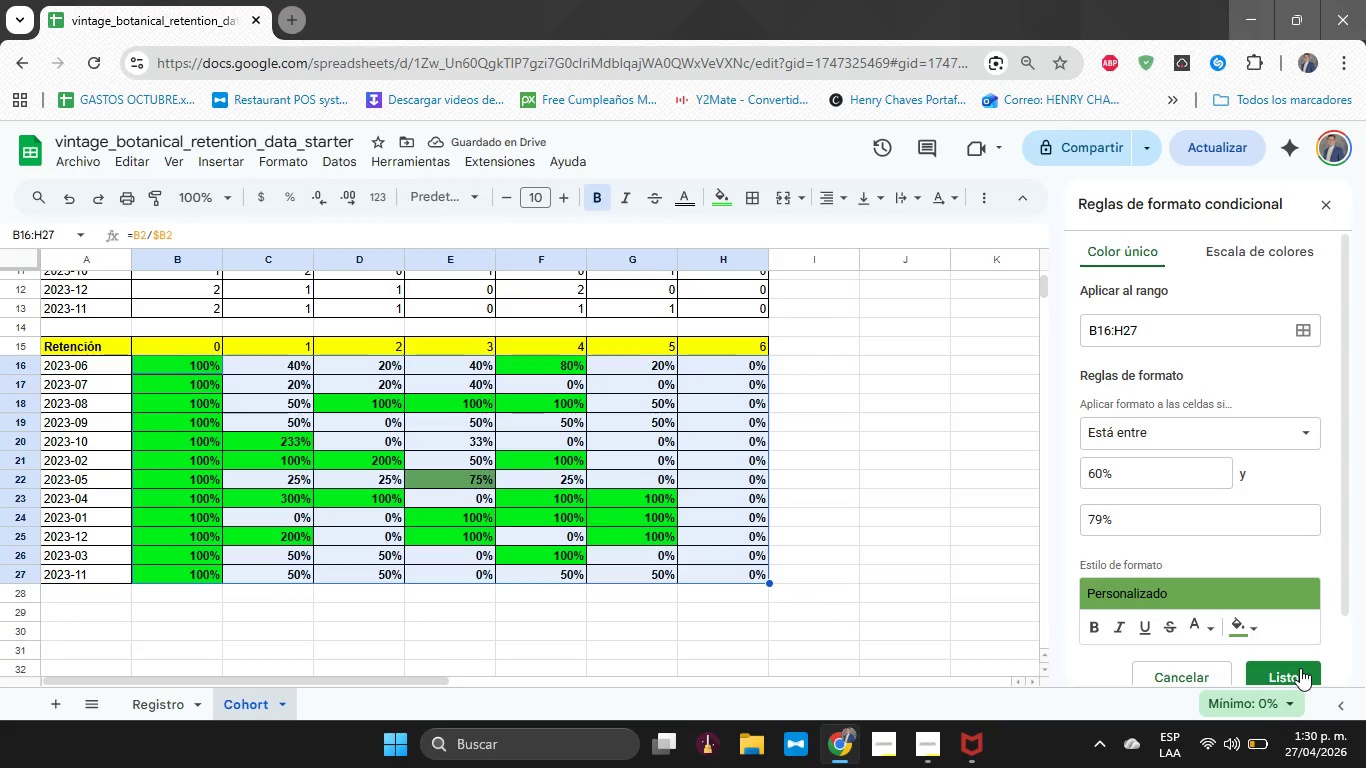 
wait(5.2)
 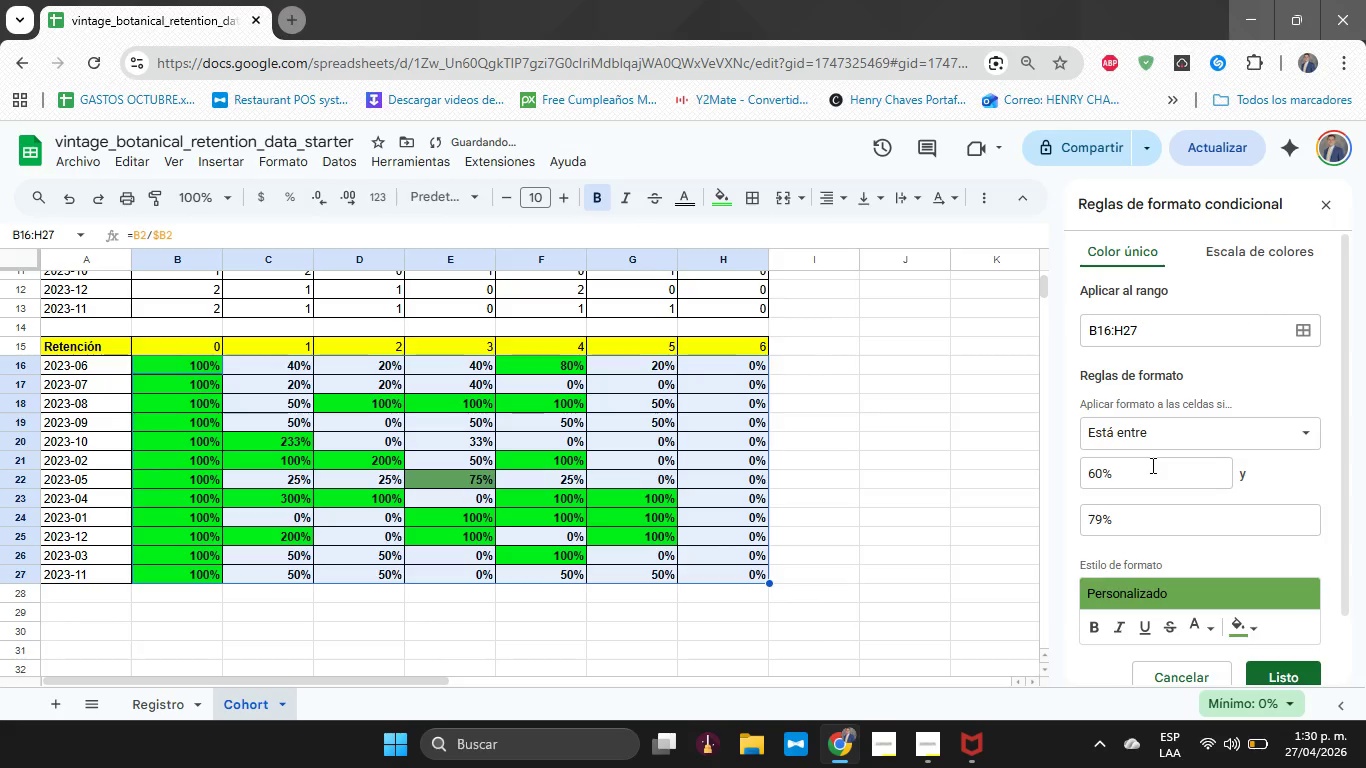 
left_click([1300, 668])
 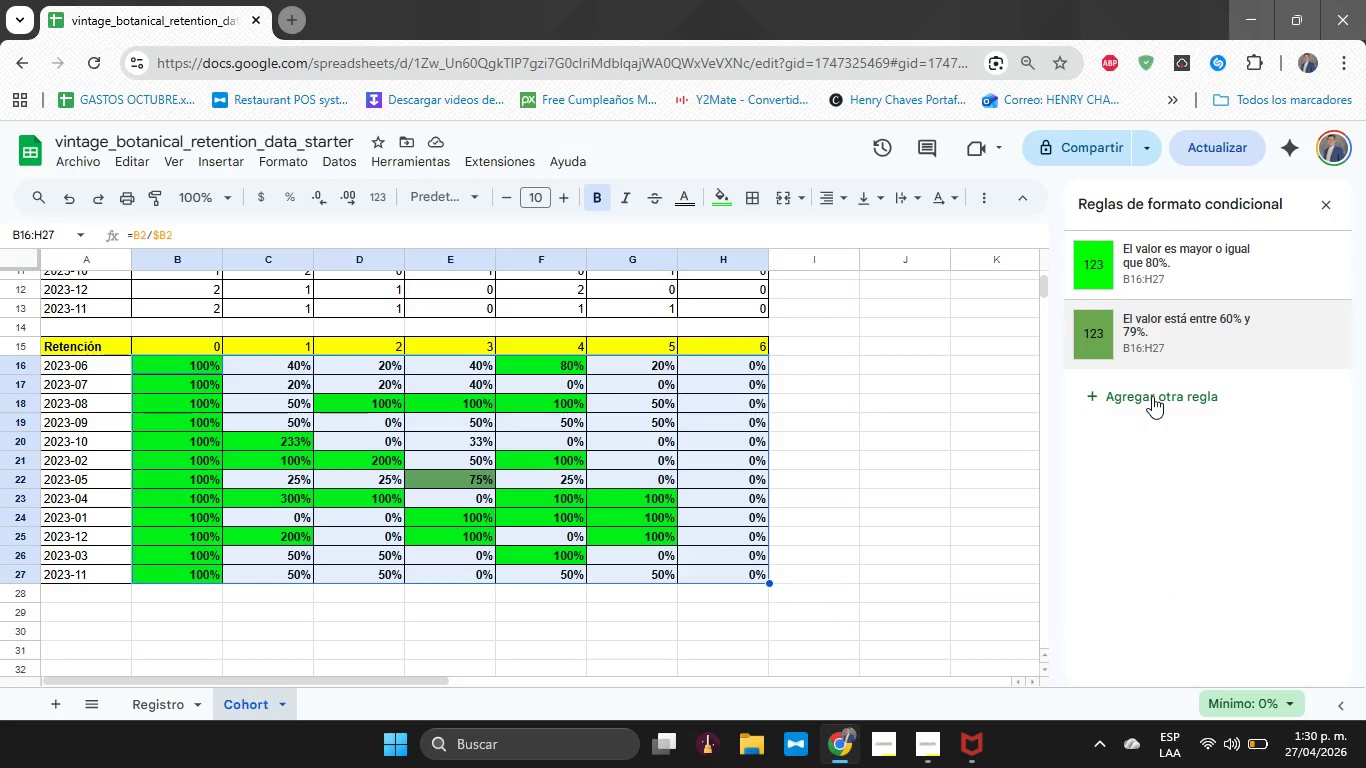 
left_click([1152, 396])
 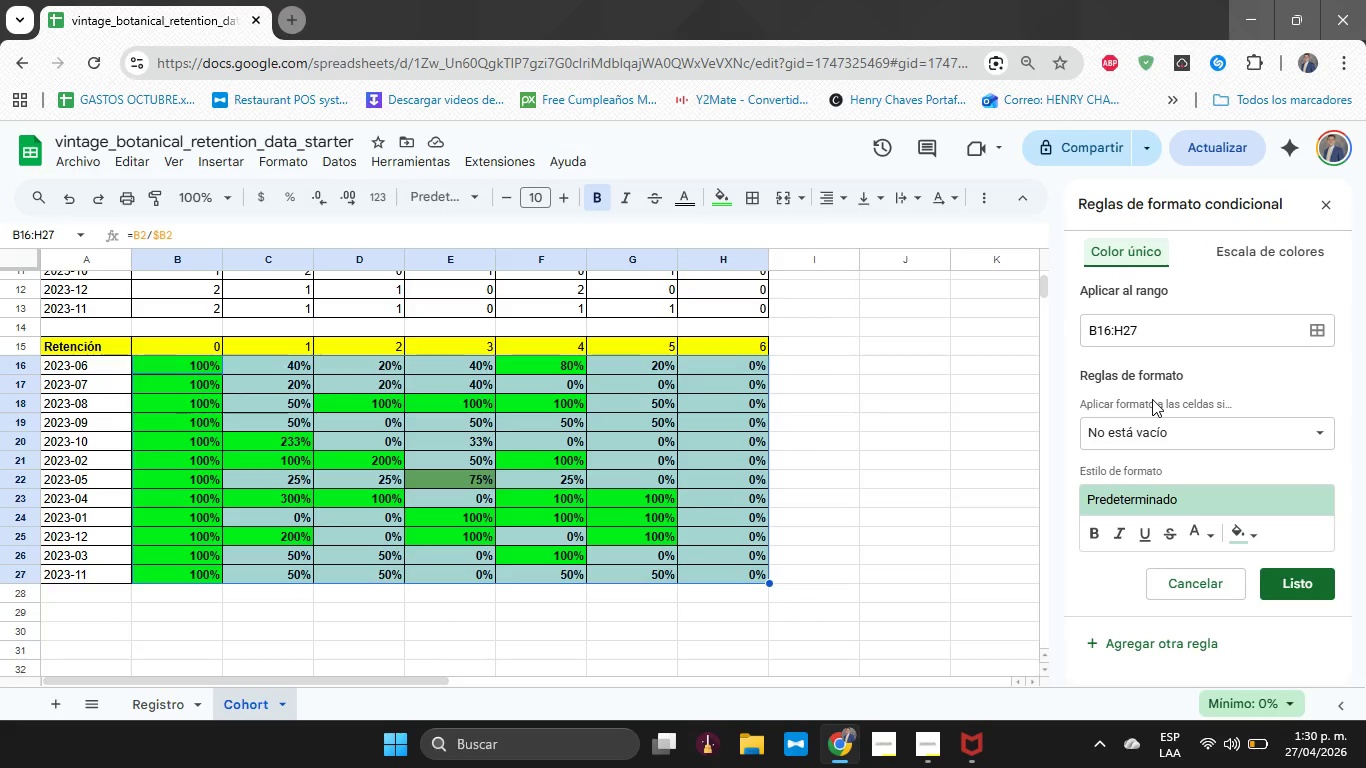 
wait(10.86)
 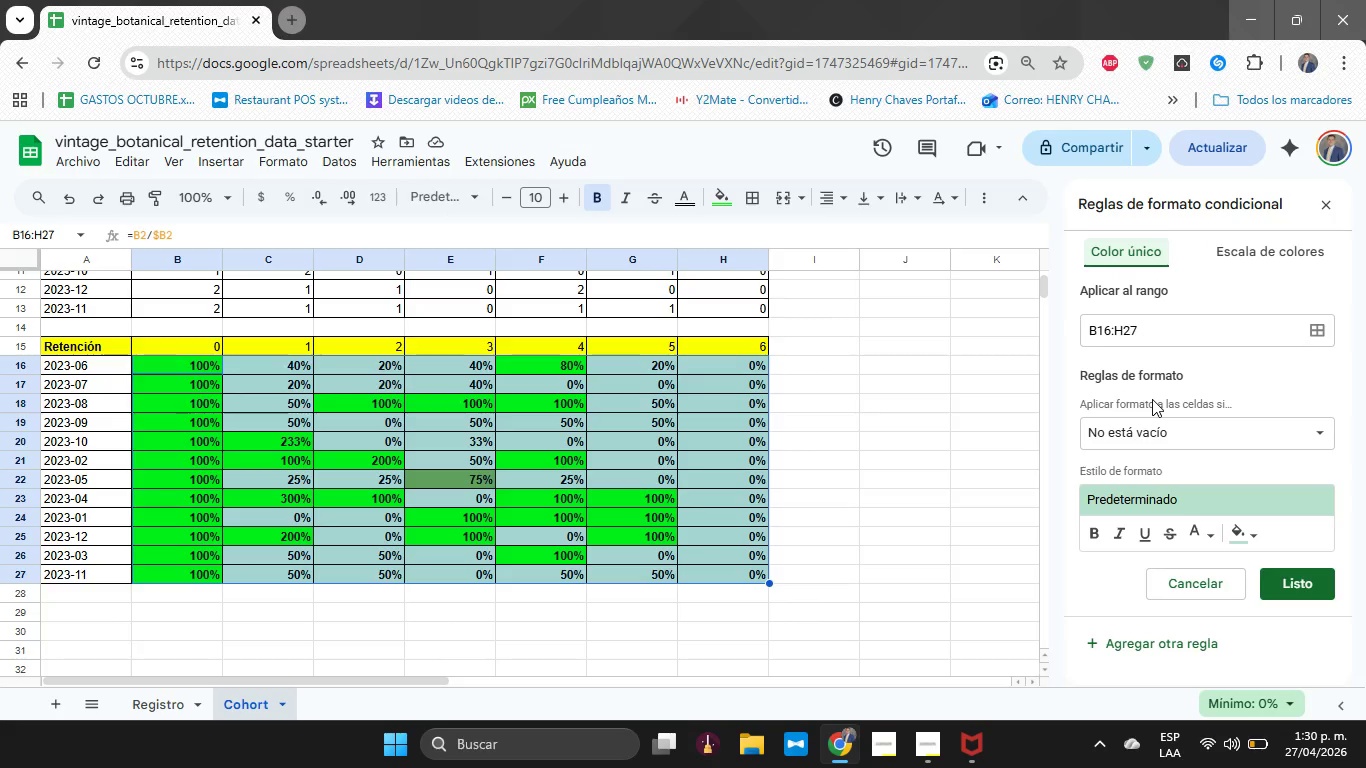 
left_click([1195, 434])
 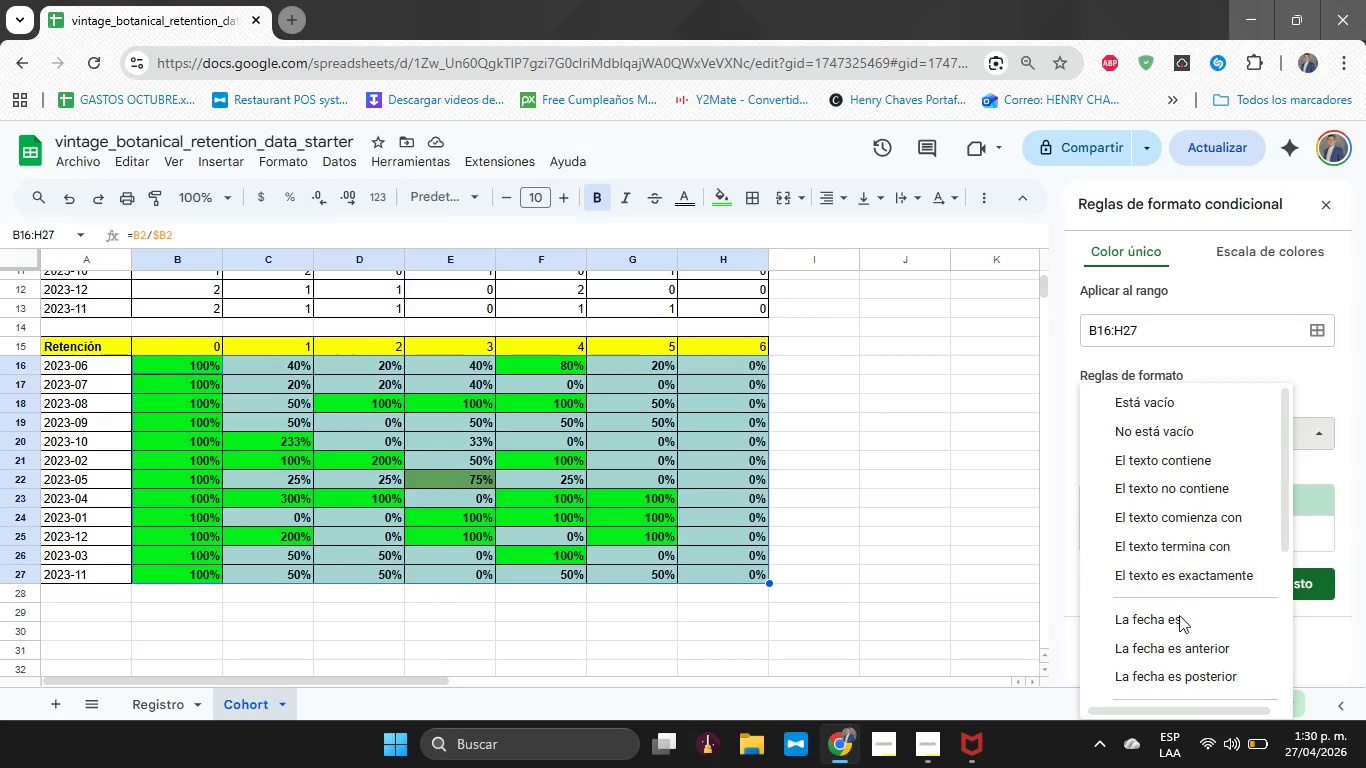 
scroll: coordinate [1179, 621], scroll_direction: down, amount: 3.0
 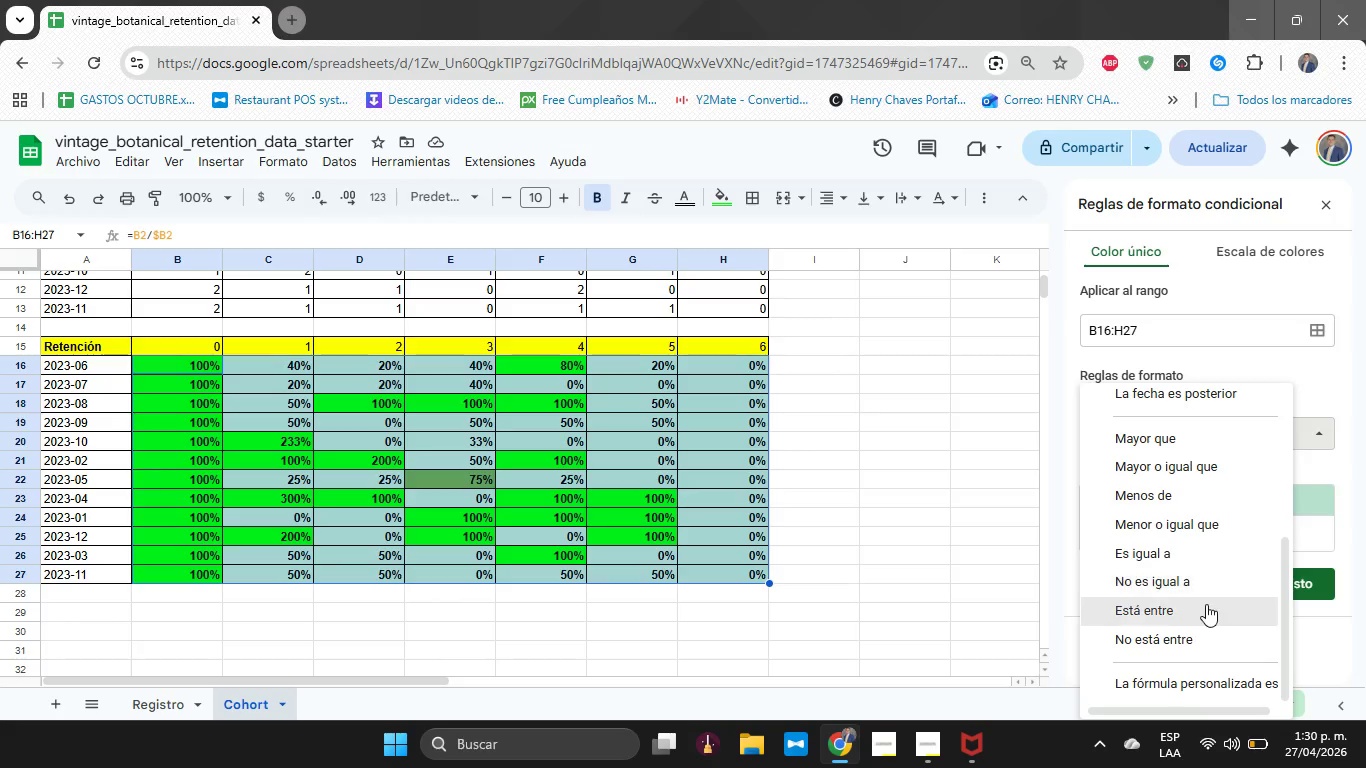 
left_click([1206, 607])
 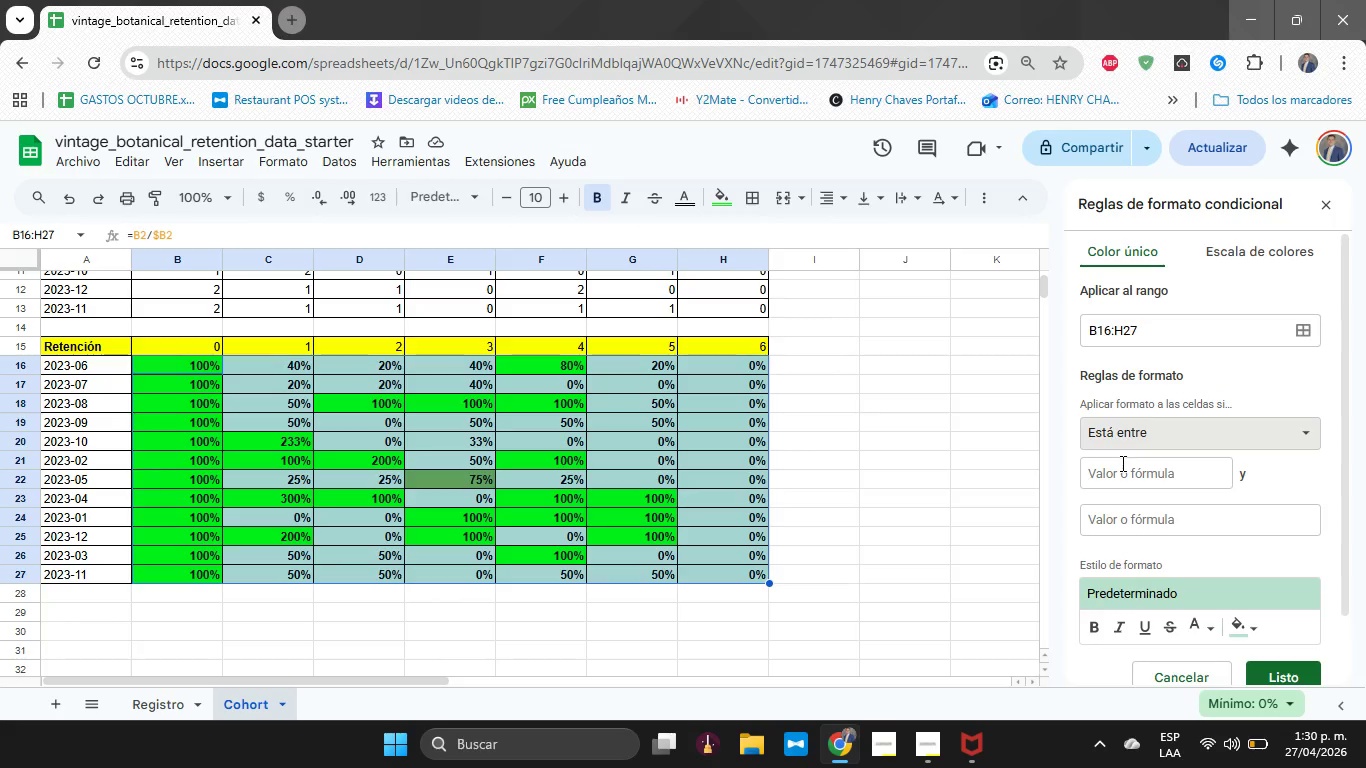 
left_click([1121, 463])
 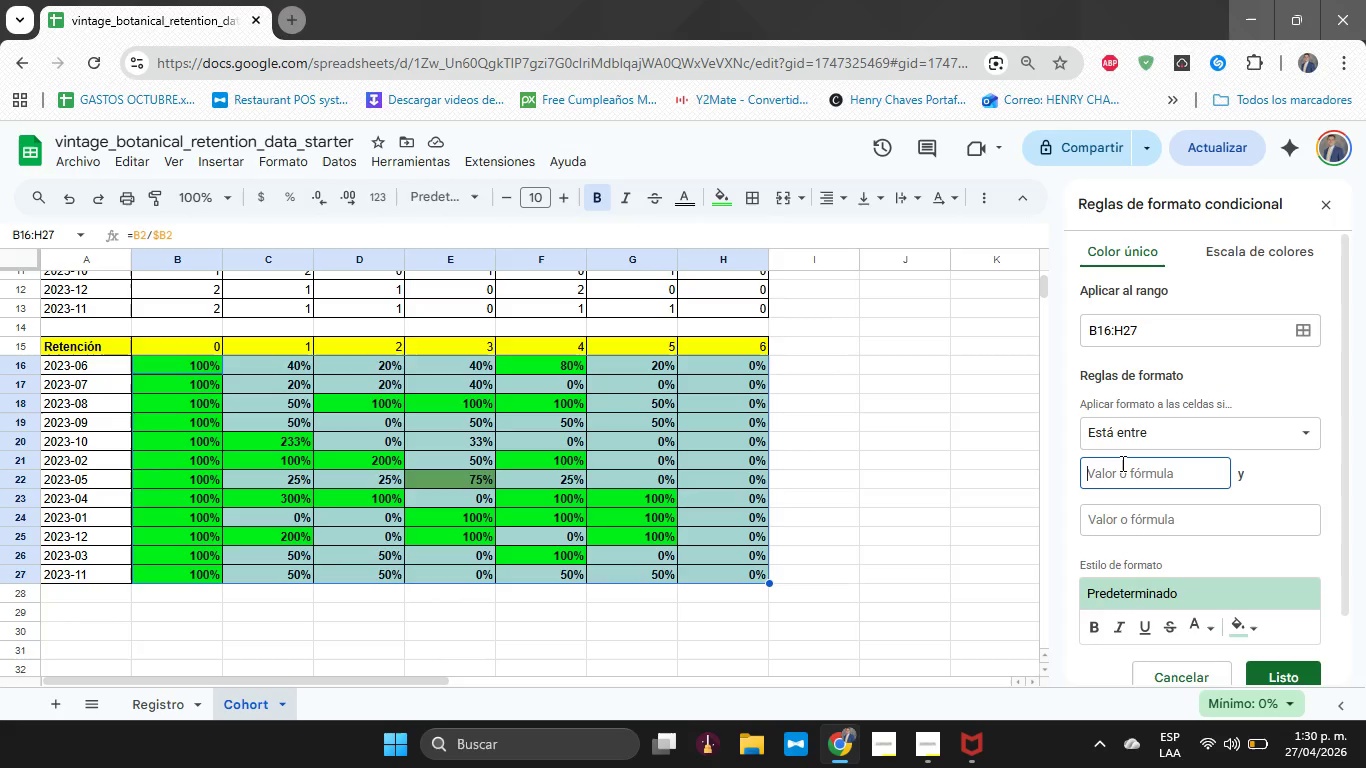 
wait(8.25)
 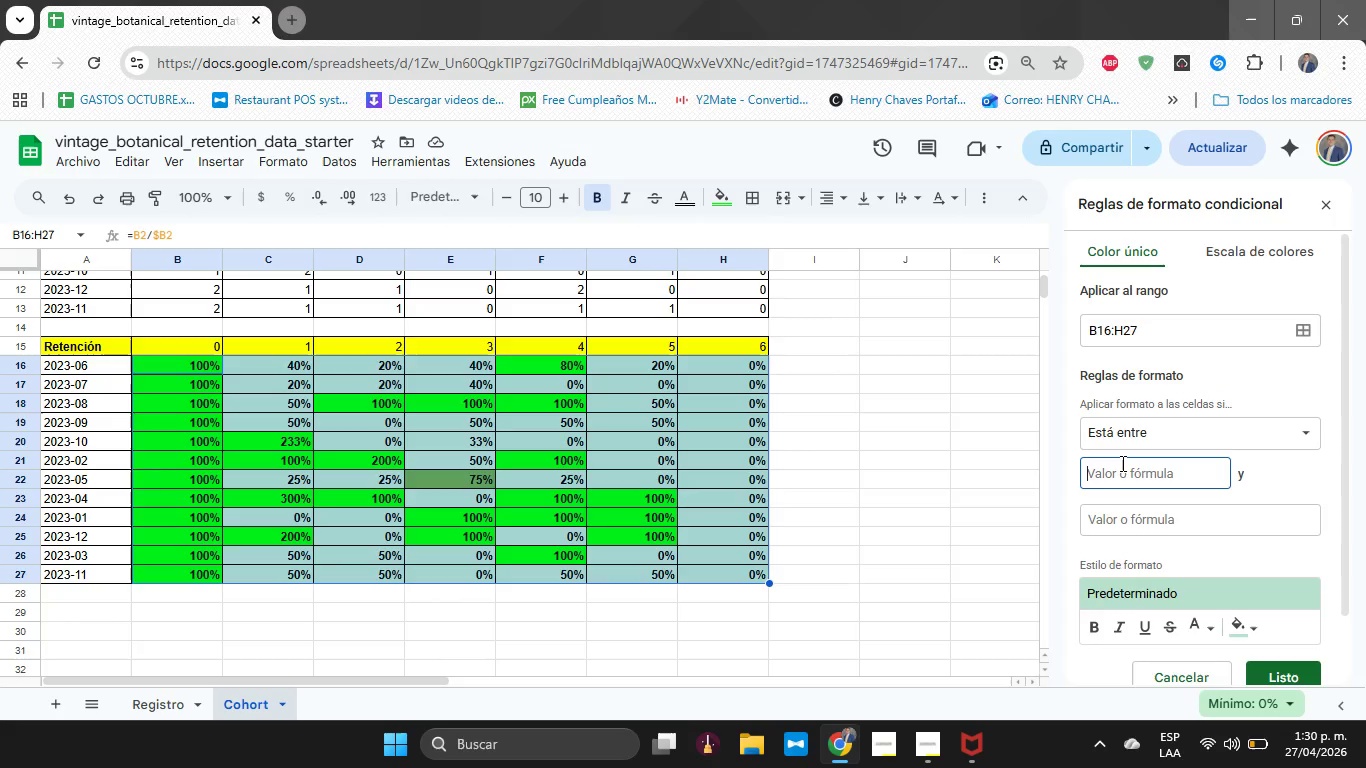 
type(40%)
key(Tab)
type(59^)
key(Backspace)
type(%)
 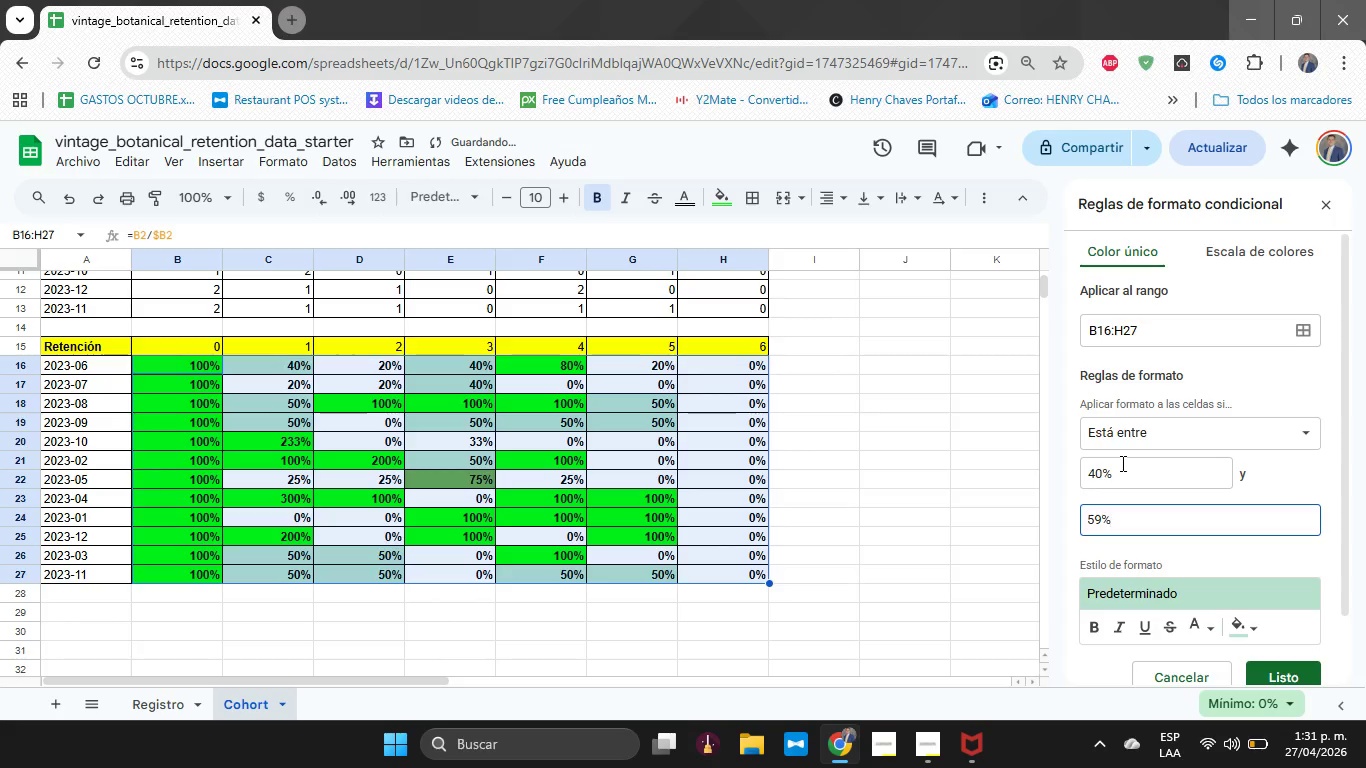 
wait(8.14)
 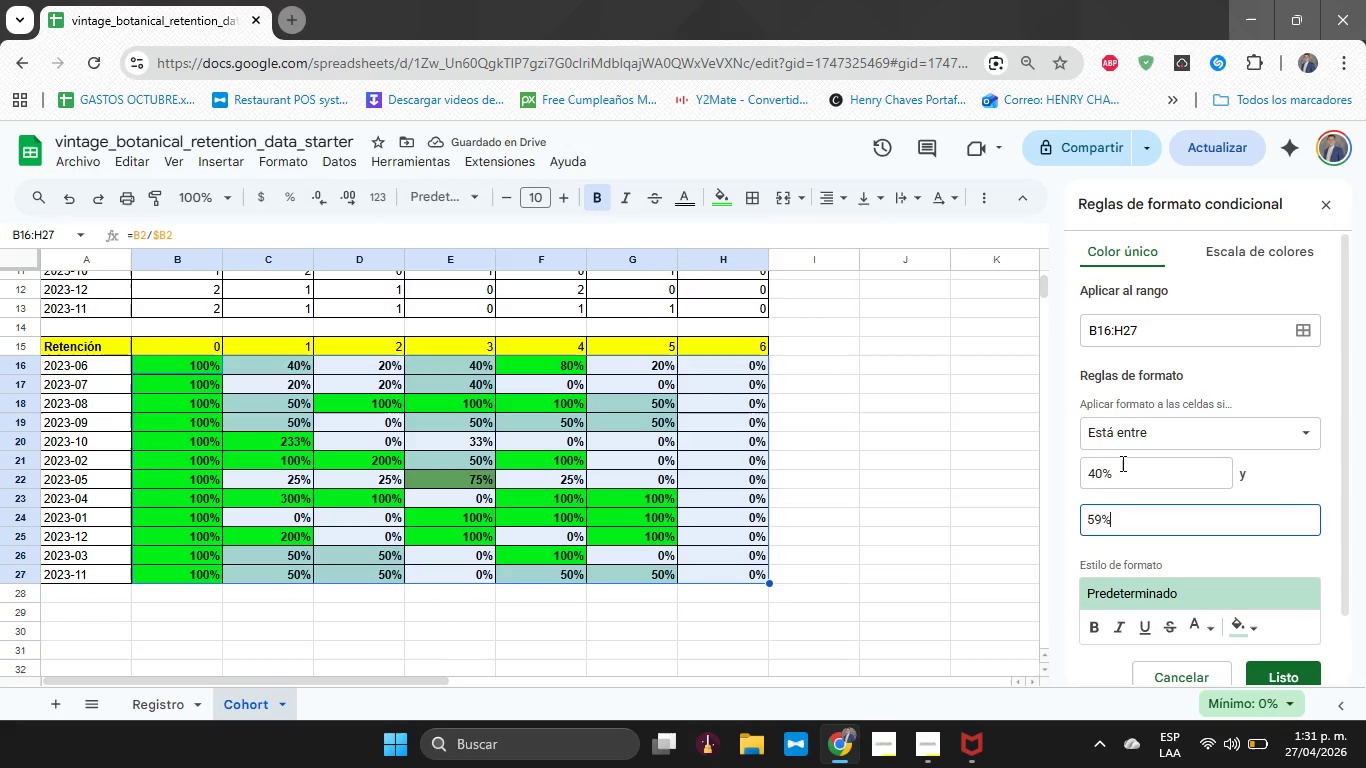 
left_click([1241, 630])
 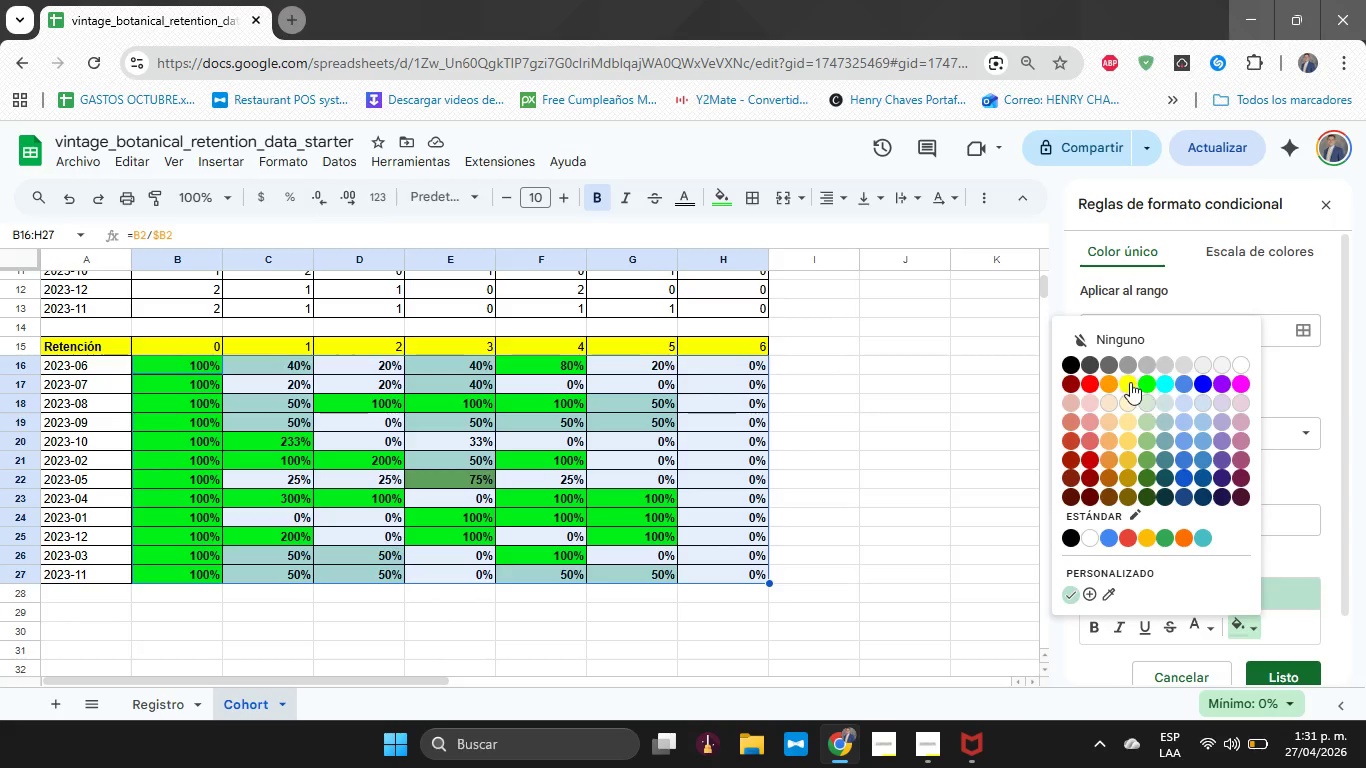 
left_click([1130, 382])
 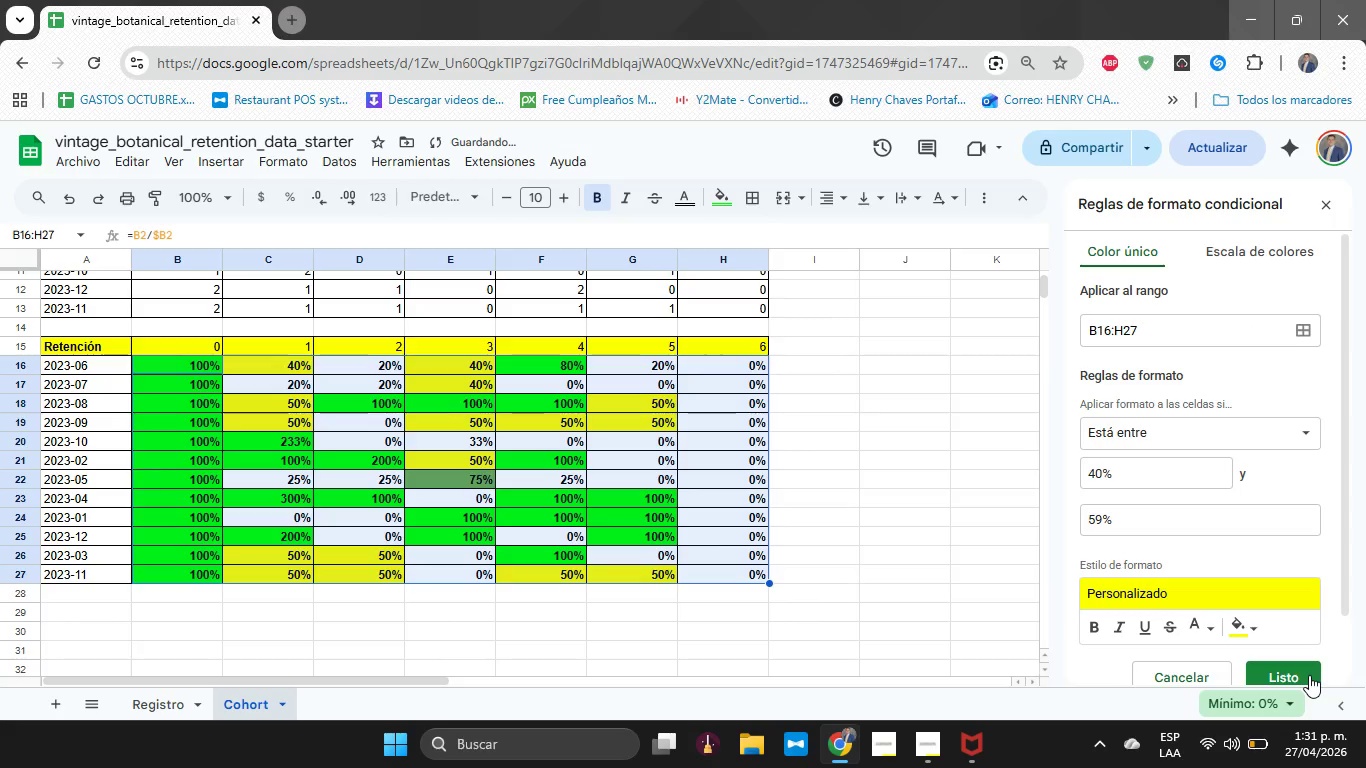 
left_click([1309, 675])
 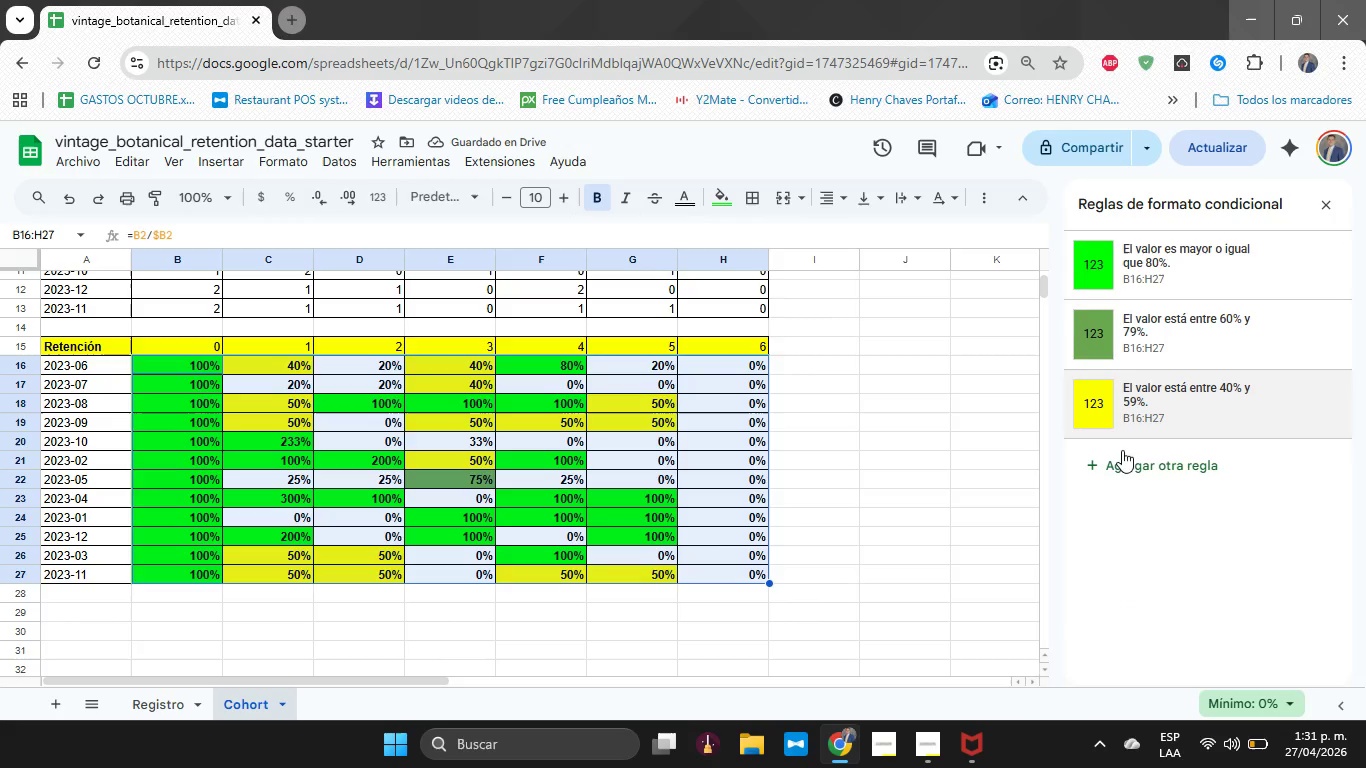 
mouse_move([1160, 471])
 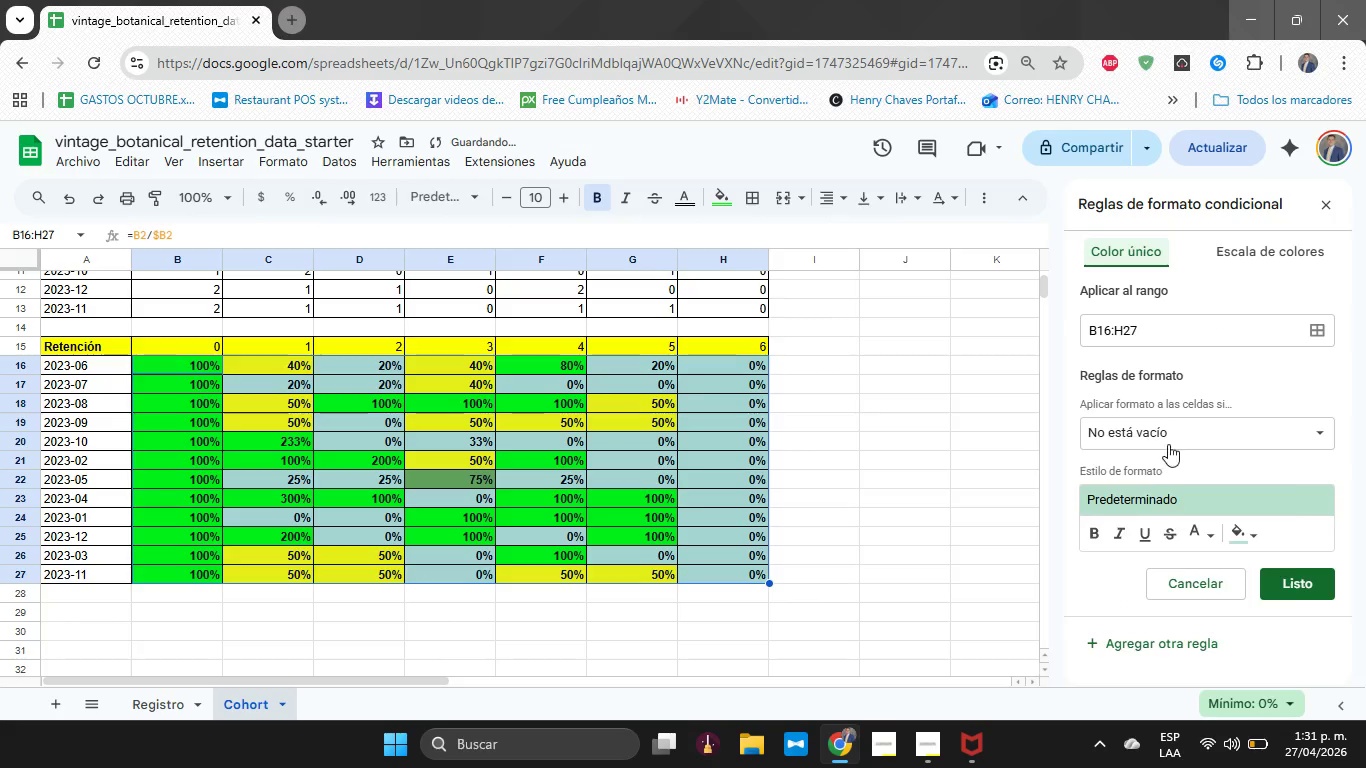 
left_click([1168, 444])
 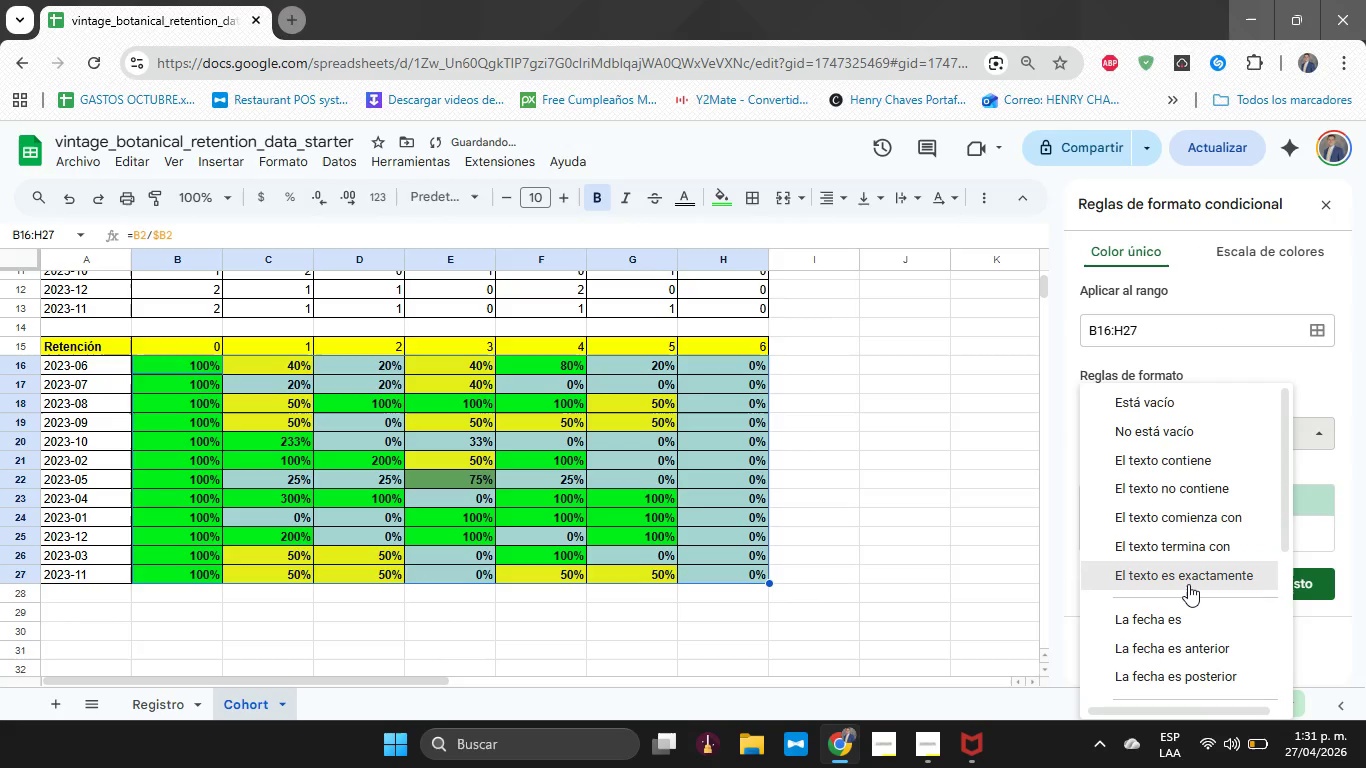 
scroll: coordinate [1188, 584], scroll_direction: down, amount: 3.0
 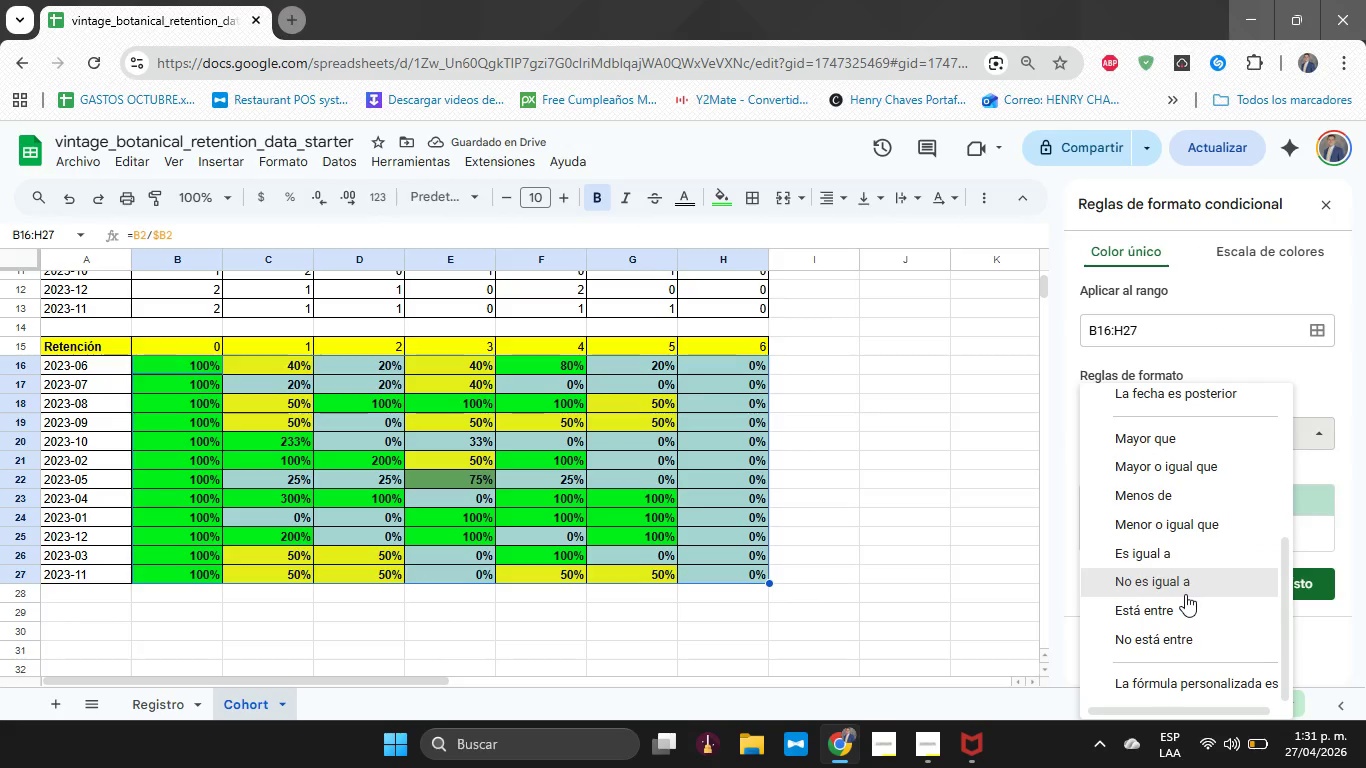 
left_click([1184, 608])
 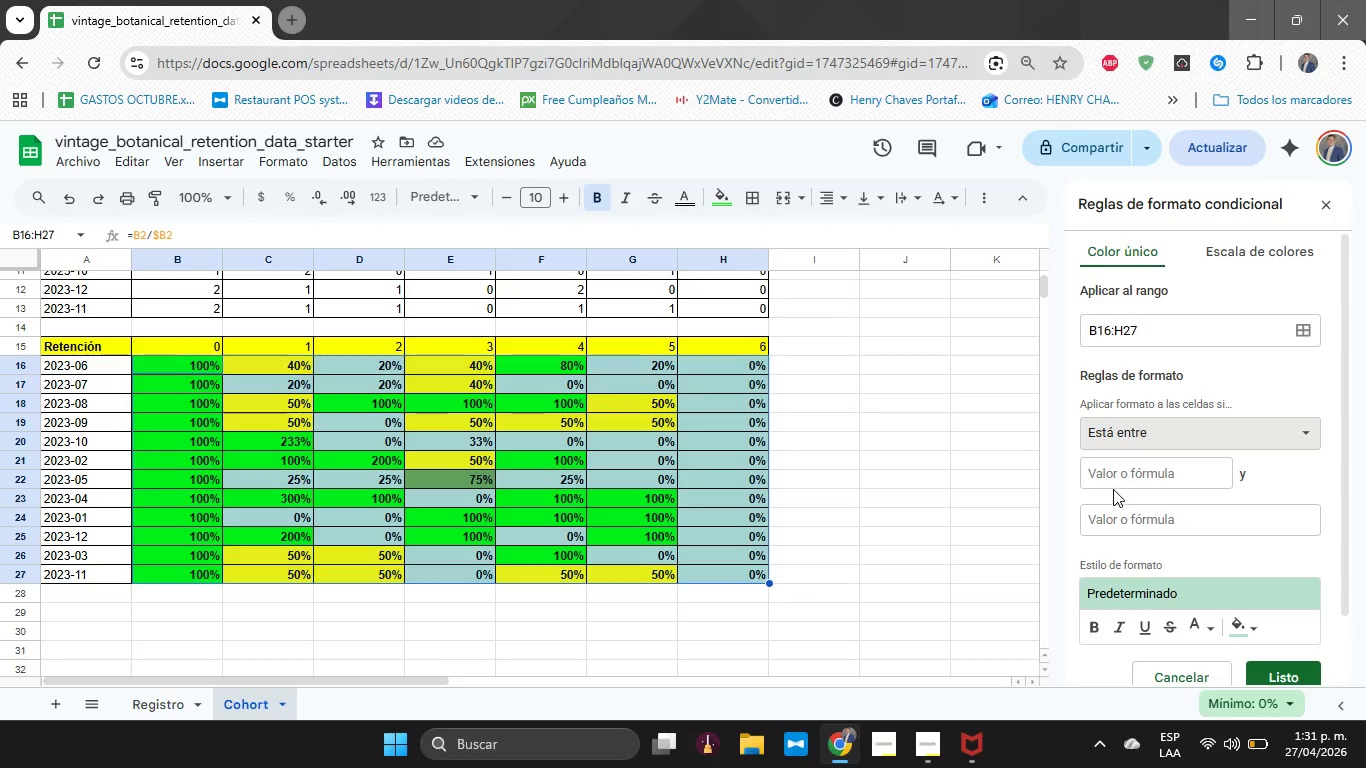 
left_click([1107, 468])
 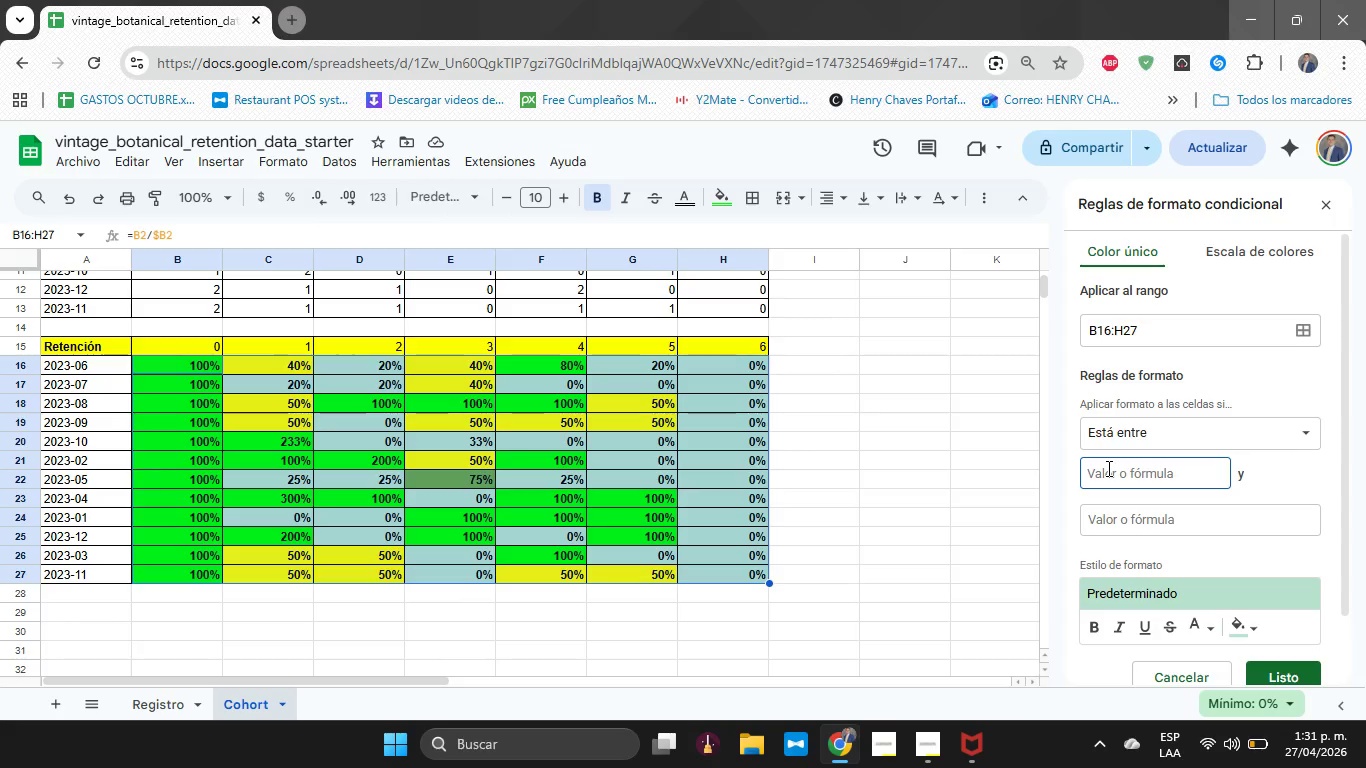 
wait(31.17)
 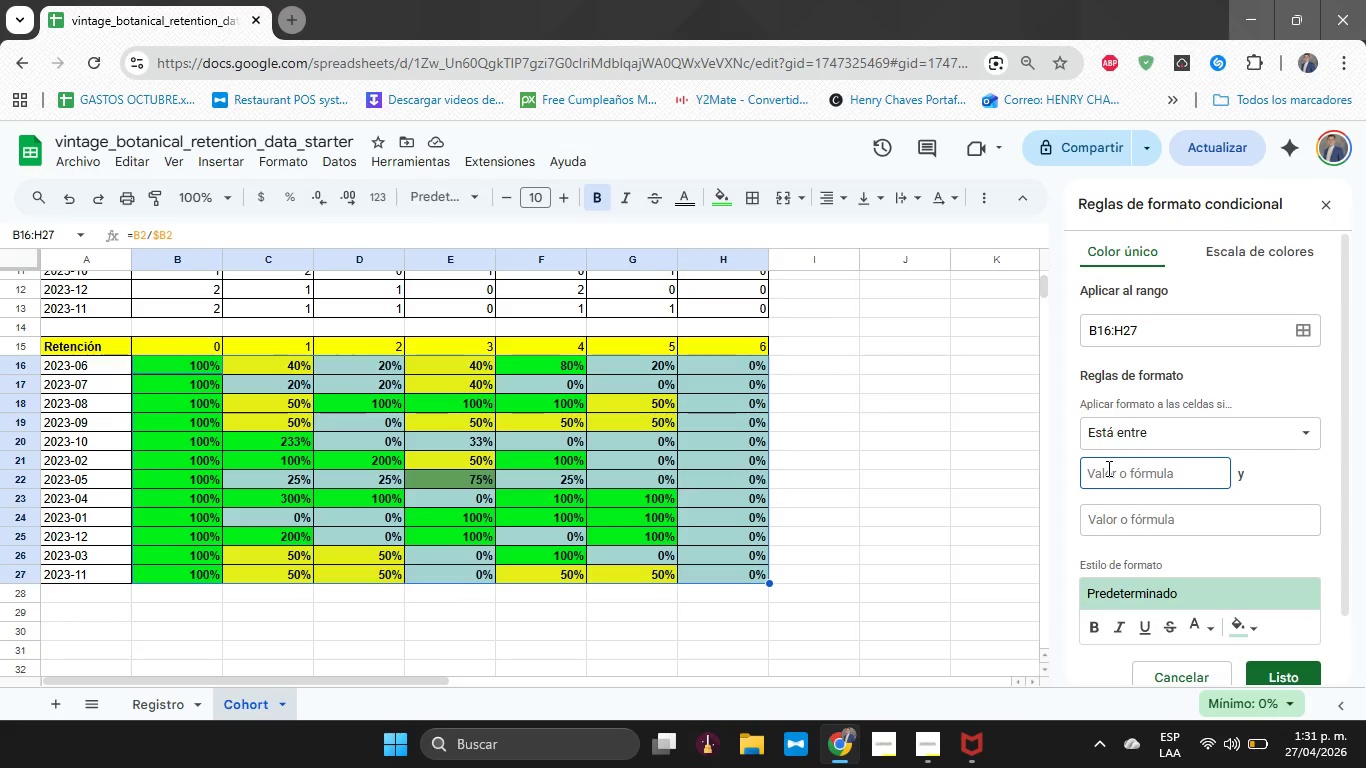 
mouse_move([1056, 767])
 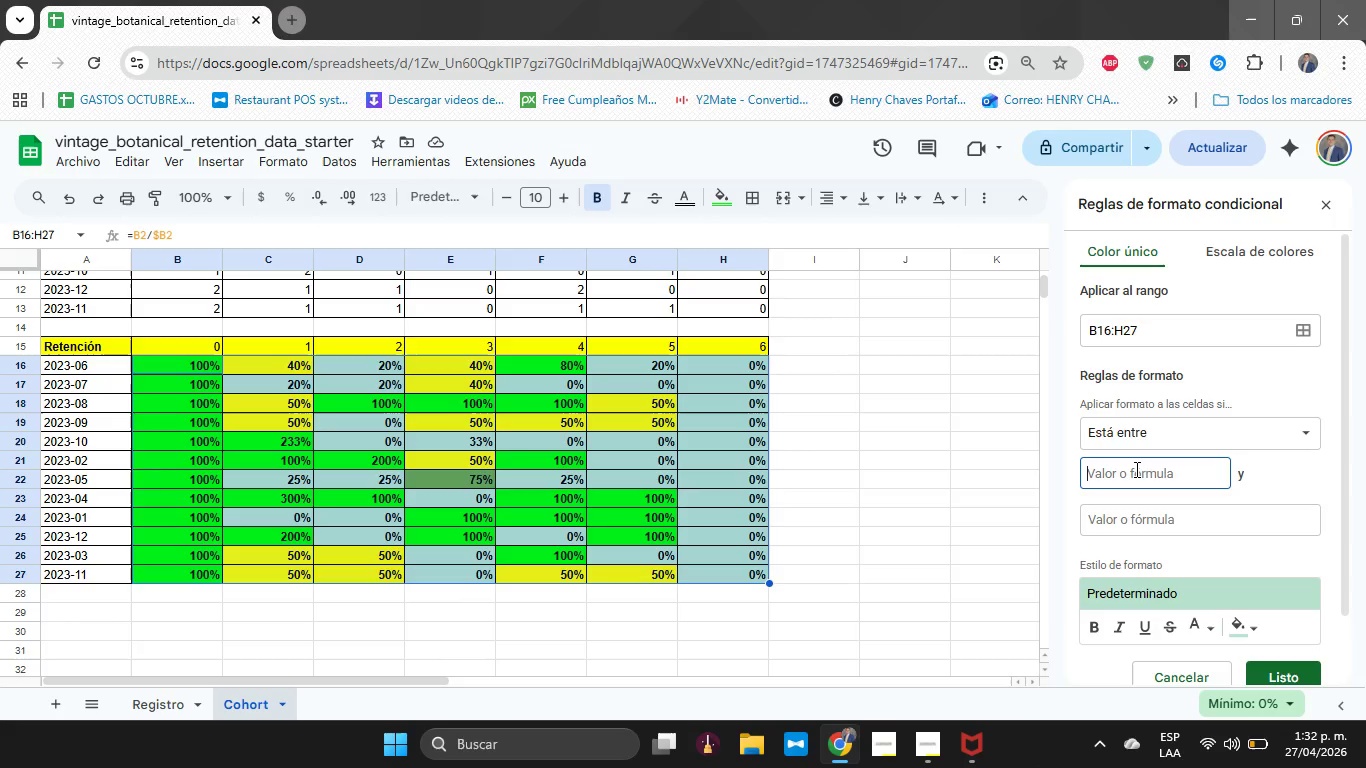 
type(0%1)
key(Backspace)
key(Tab)
type(39%)
 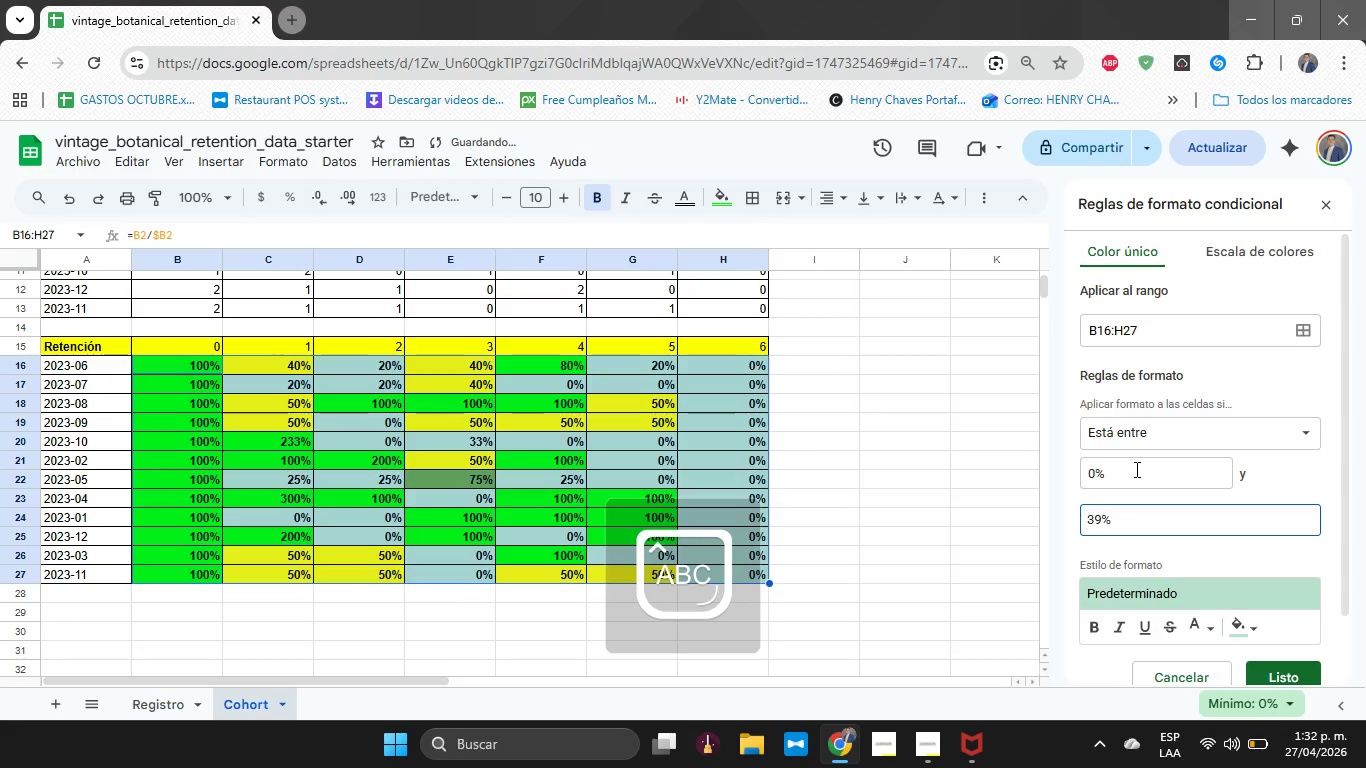 
scroll: coordinate [1033, 350], scroll_direction: down, amount: 2.0
 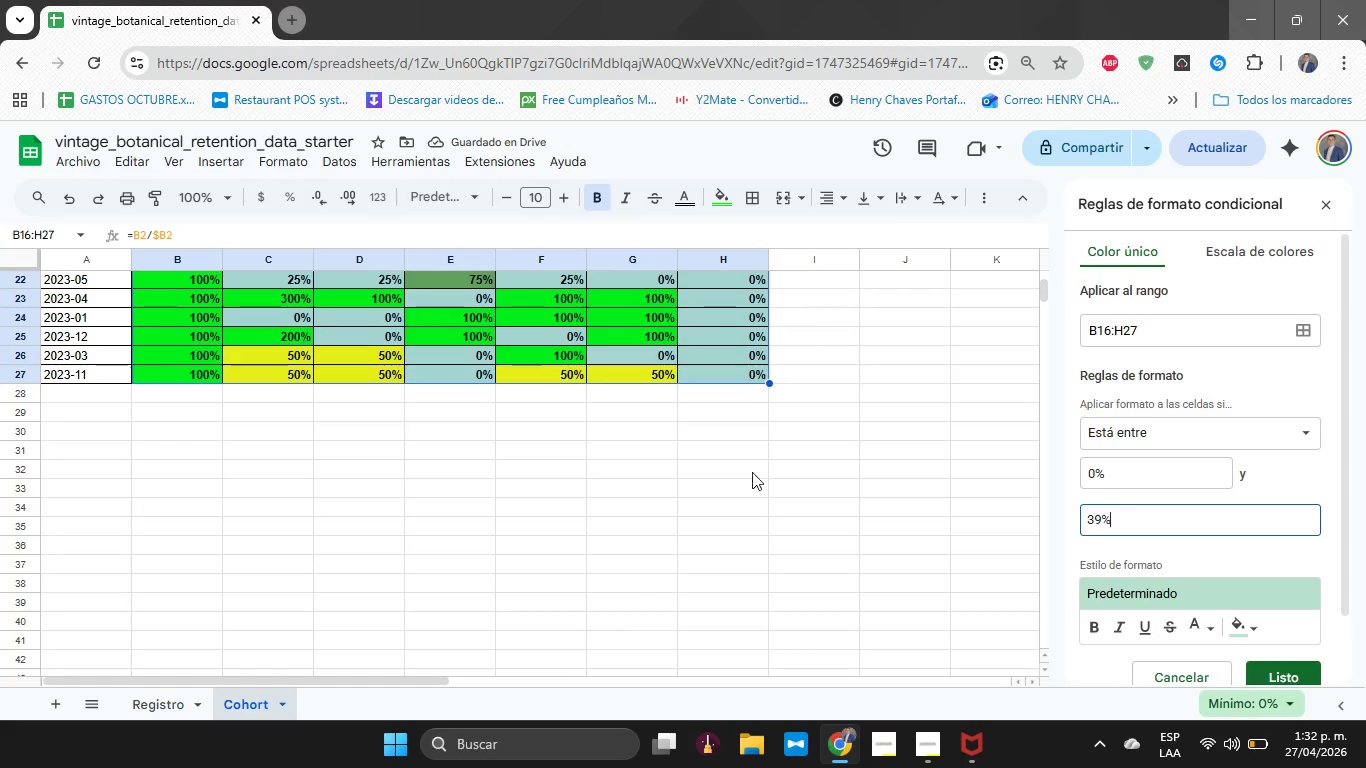 
scroll: coordinate [860, 644], scroll_direction: up, amount: 2.0
 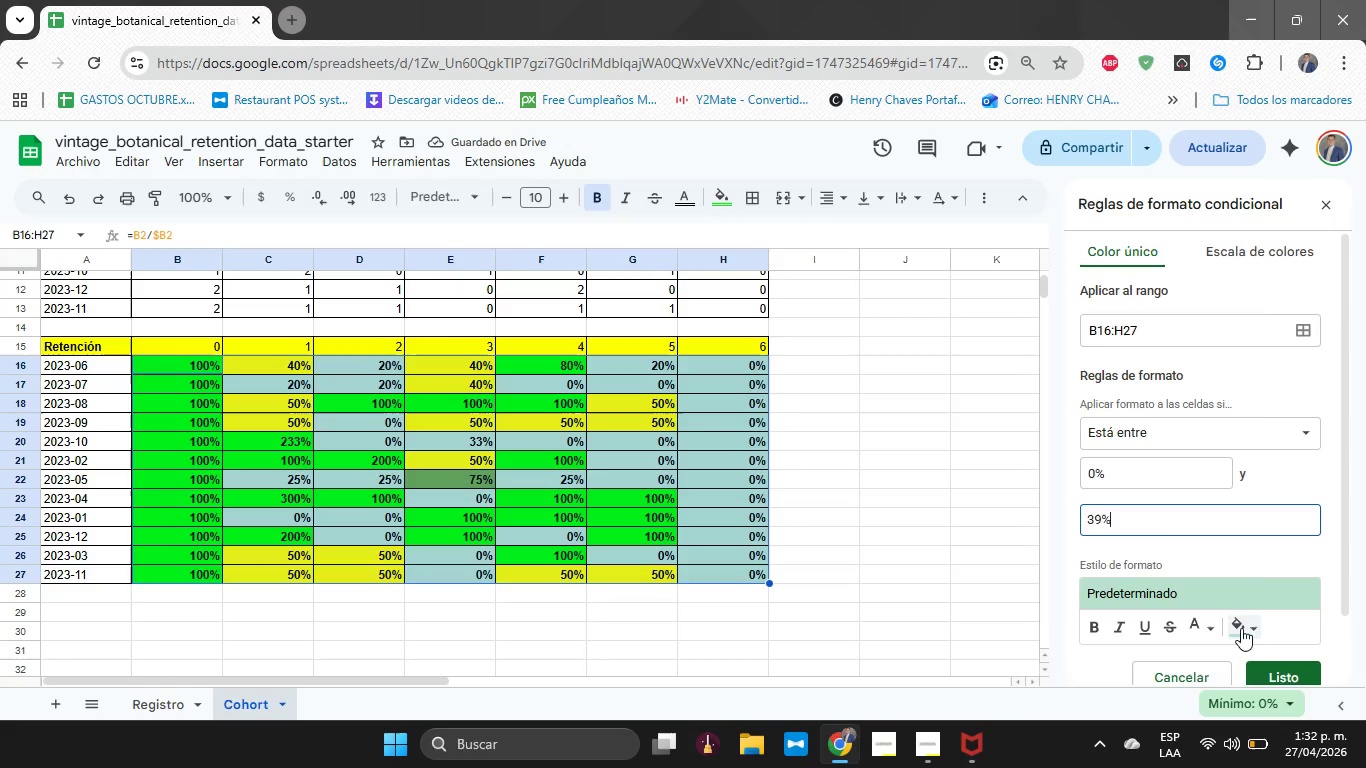 
left_click([1241, 628])
 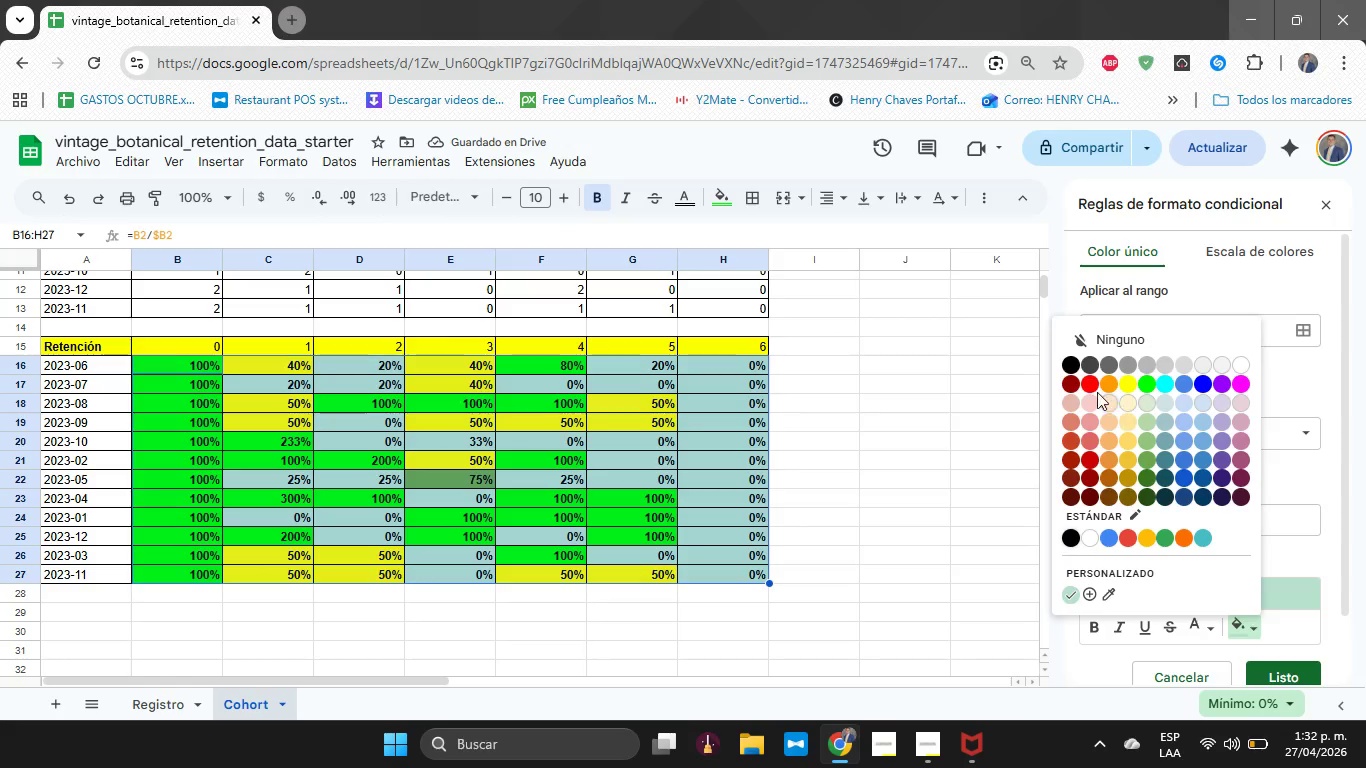 
left_click([1090, 388])
 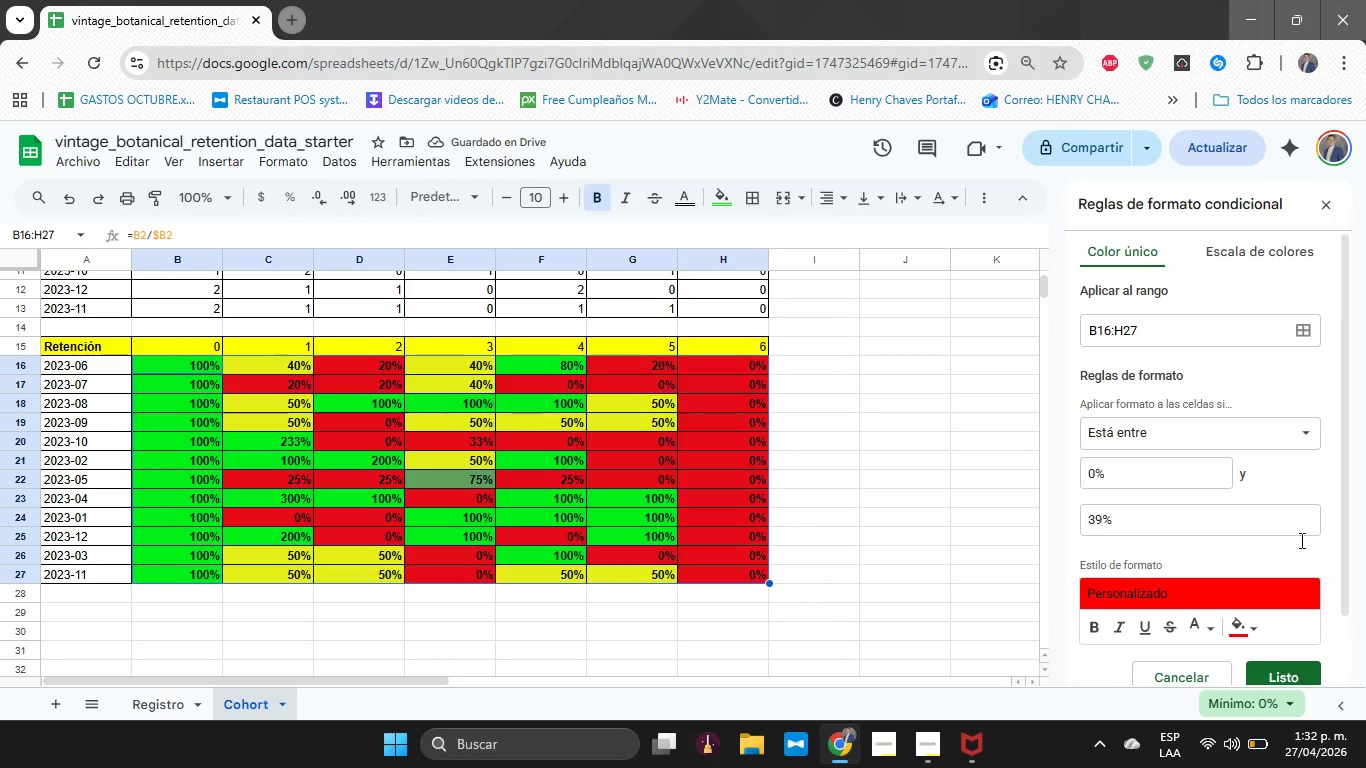 
left_click([1310, 671])
 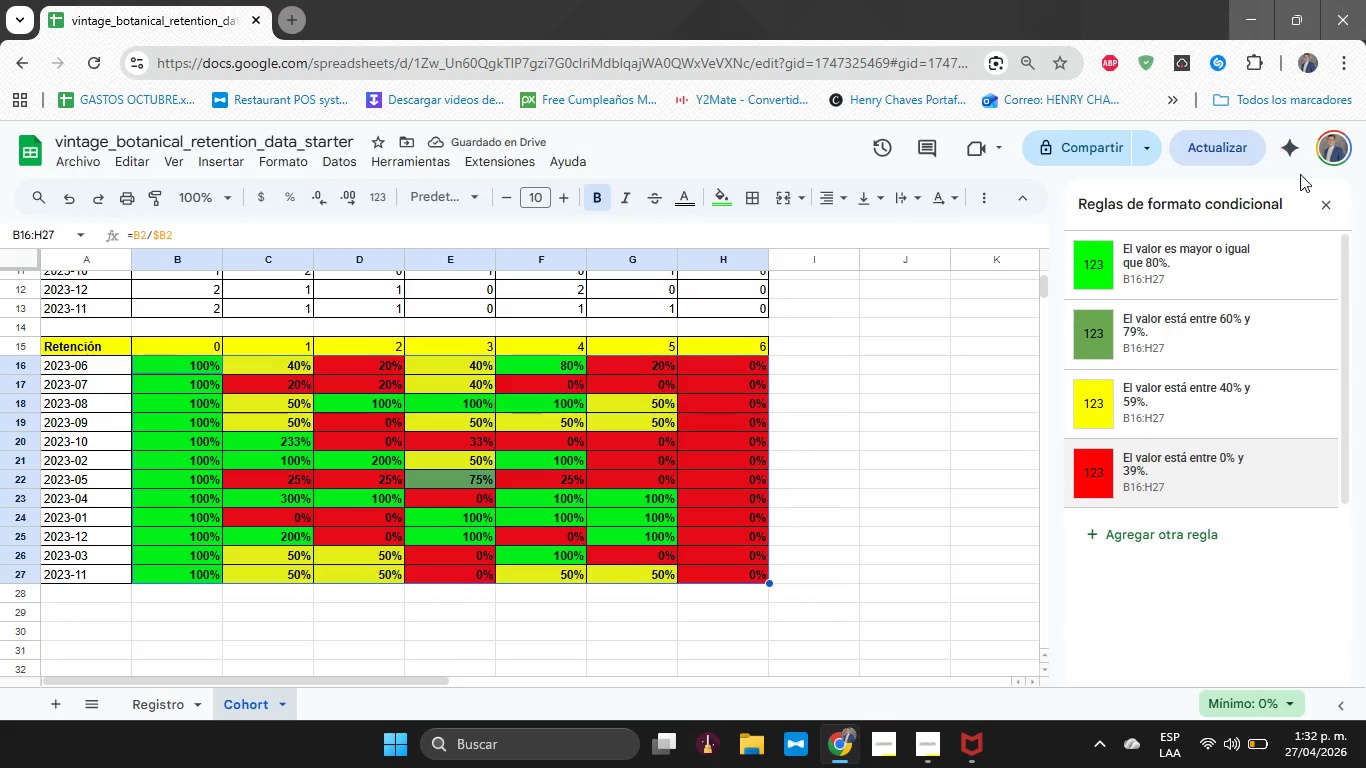 
left_click([1328, 208])
 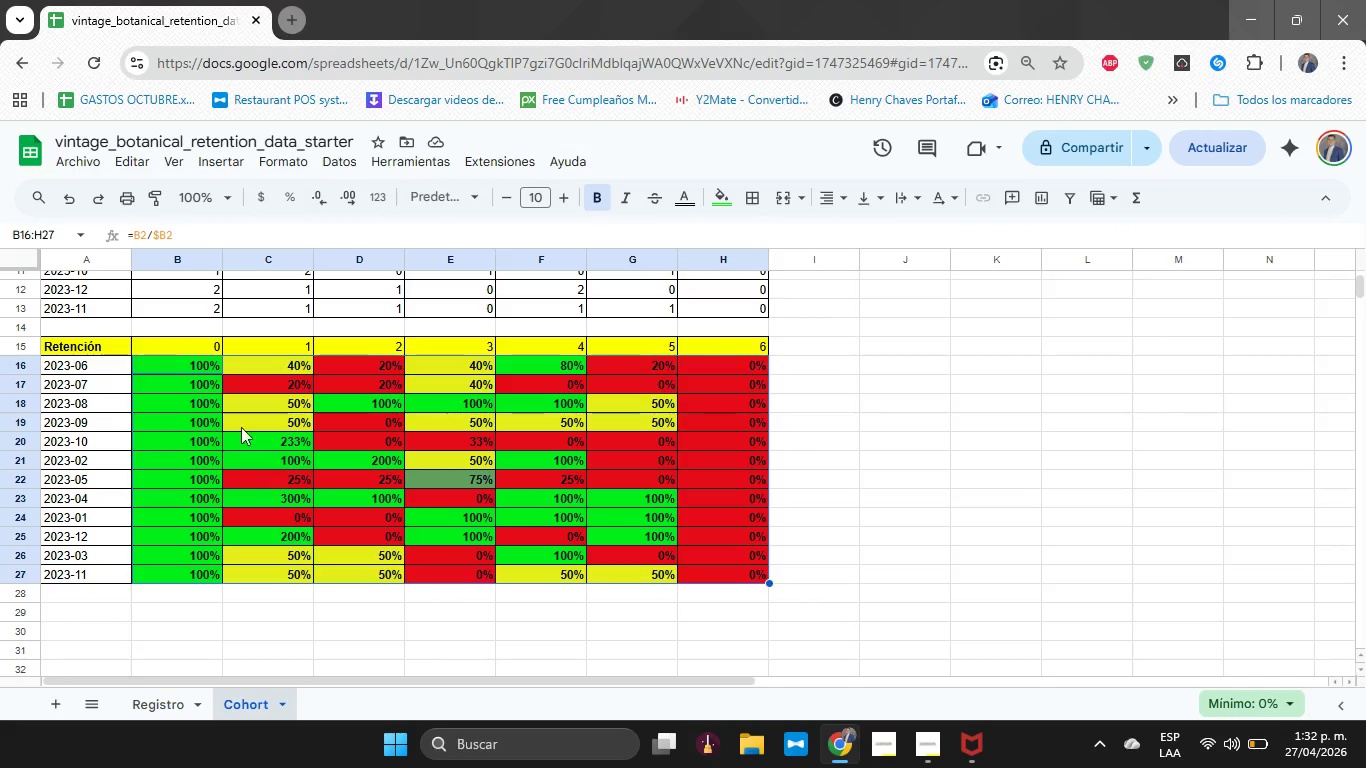 
left_click_drag(start_coordinate=[80, 349], to_coordinate=[718, 341])
 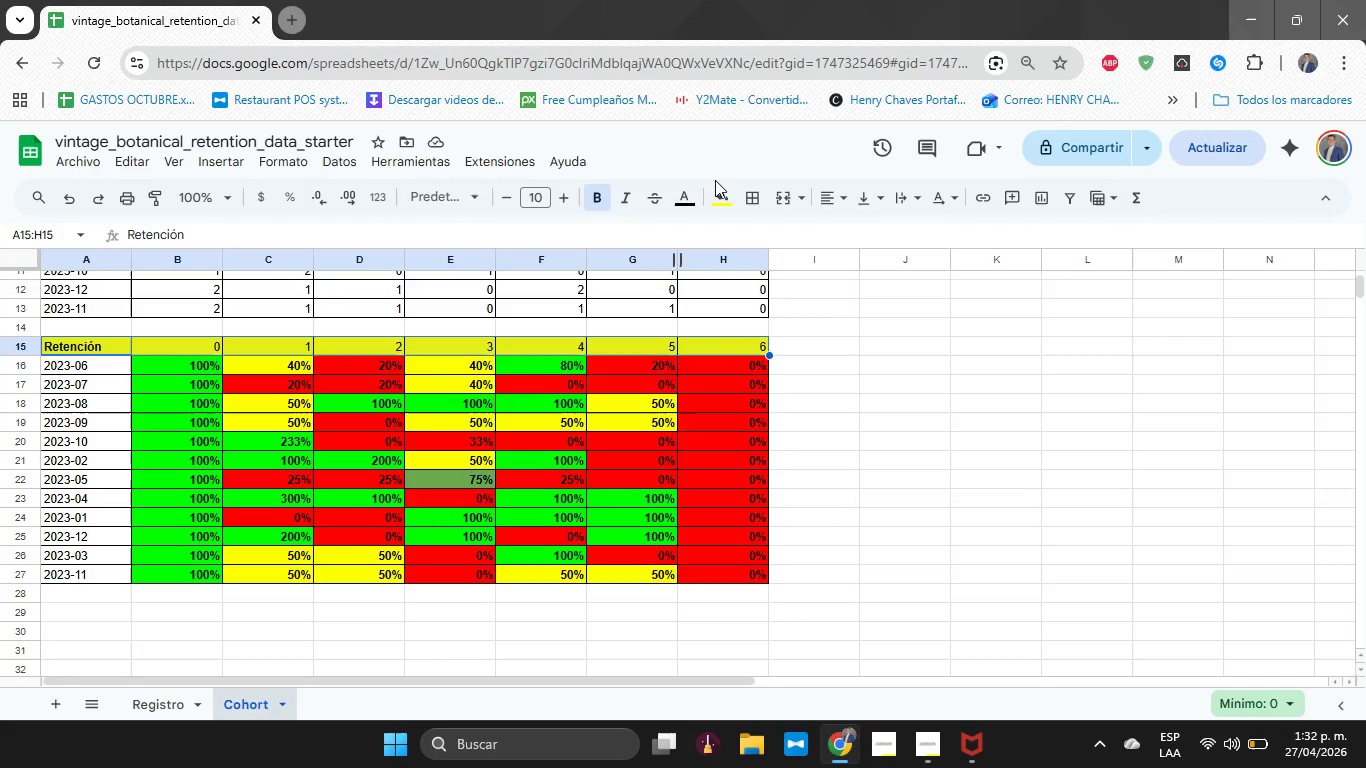 
left_click_drag(start_coordinate=[716, 180], to_coordinate=[721, 191])
 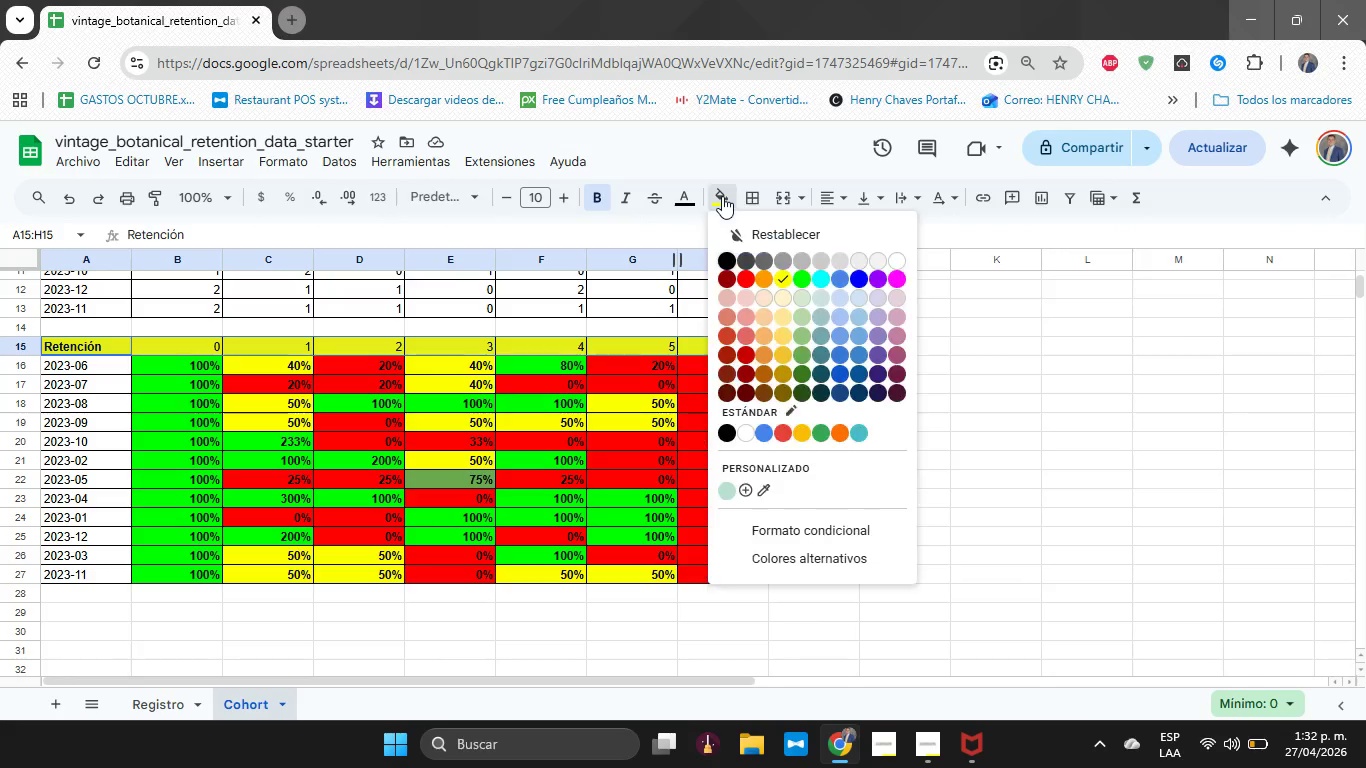 
double_click([722, 196])
 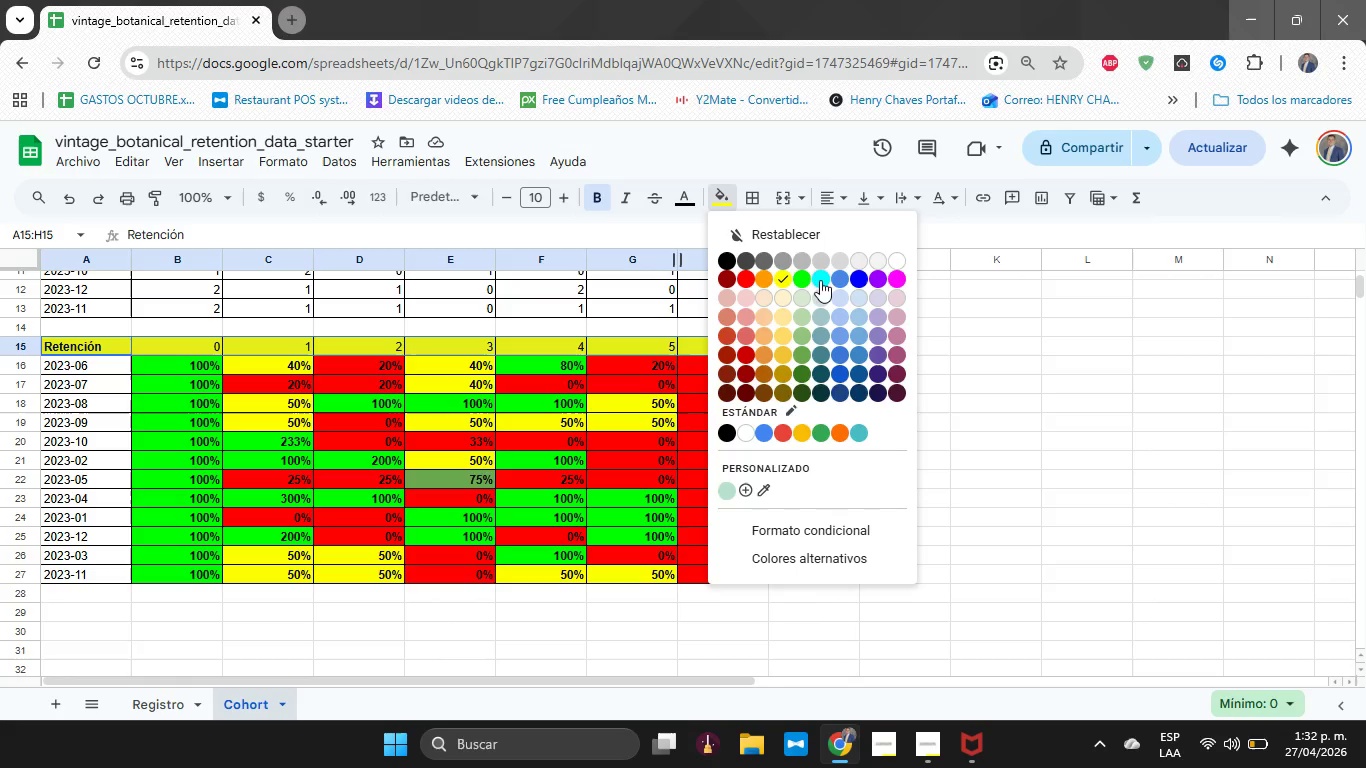 
left_click([862, 279])
 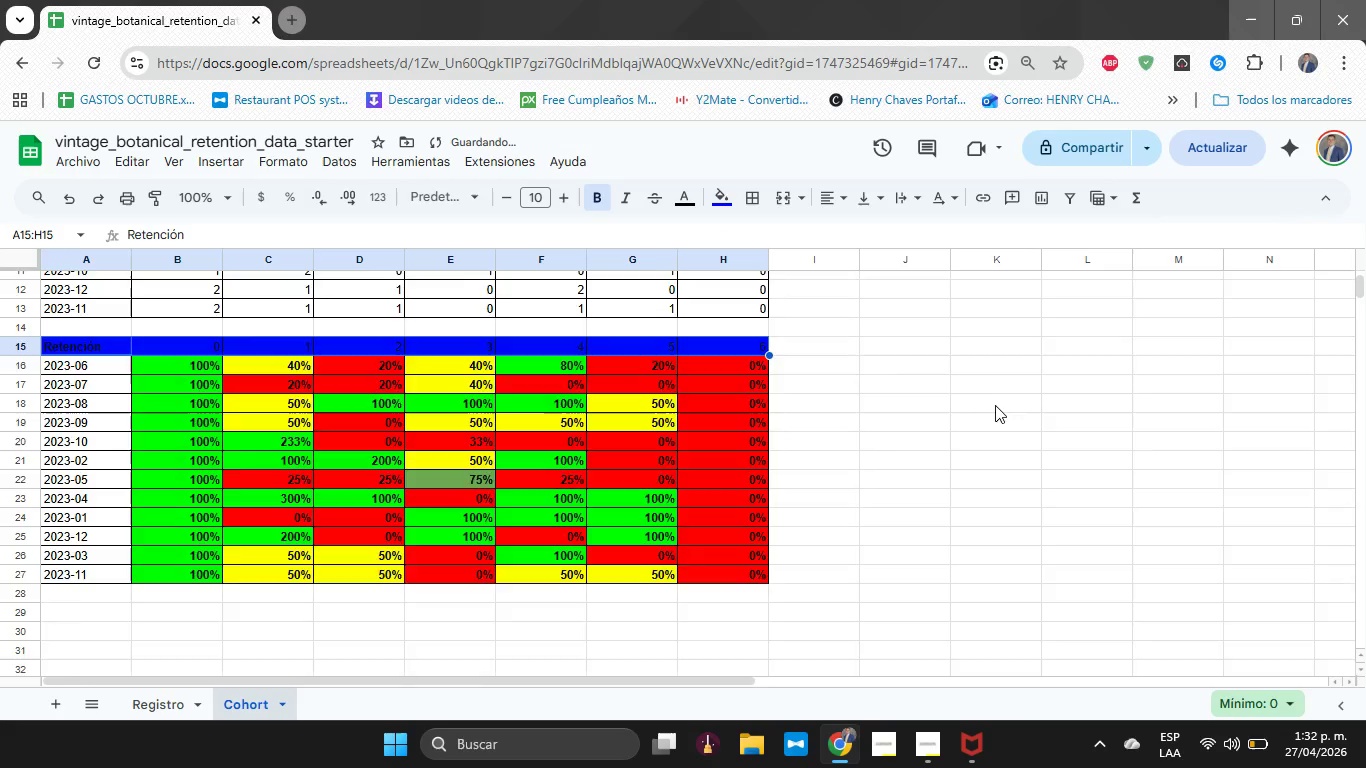 
scroll: coordinate [981, 406], scroll_direction: up, amount: 4.0
 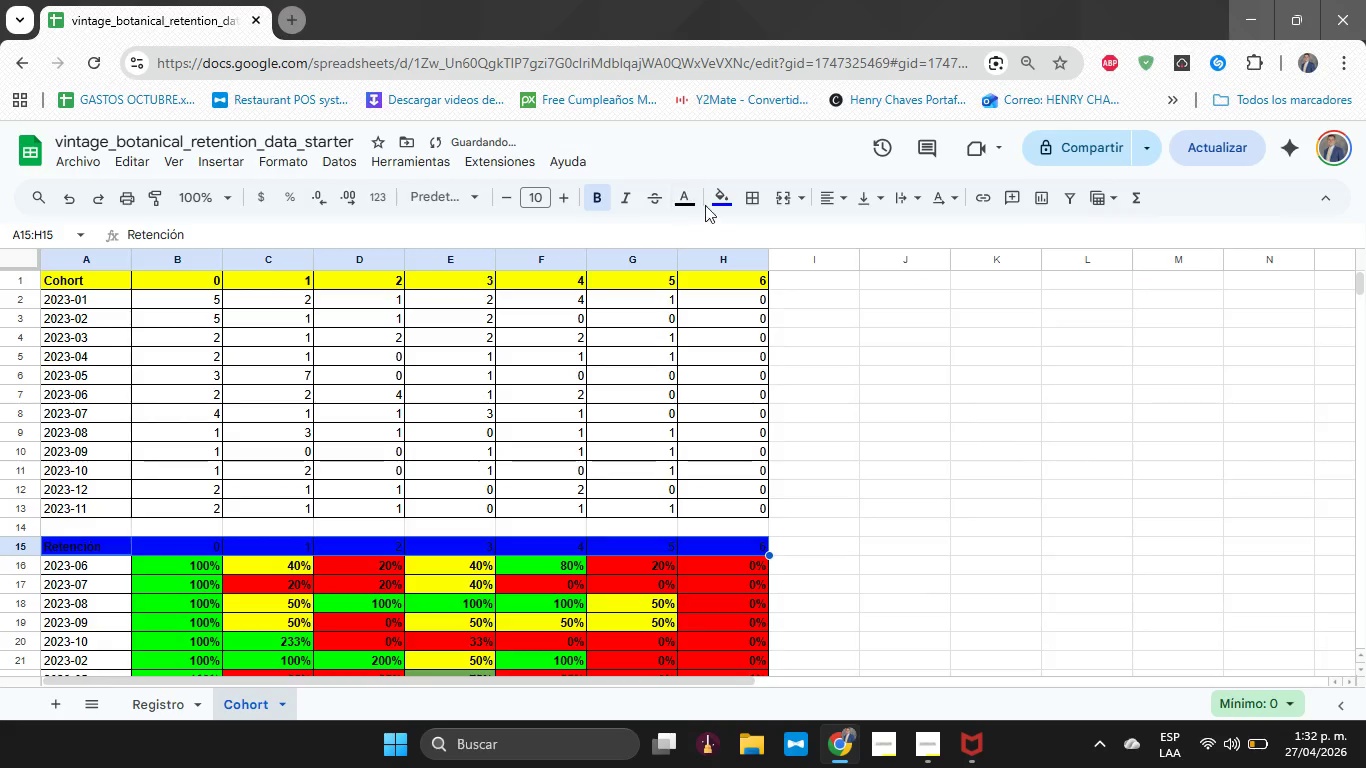 
left_click([711, 205])
 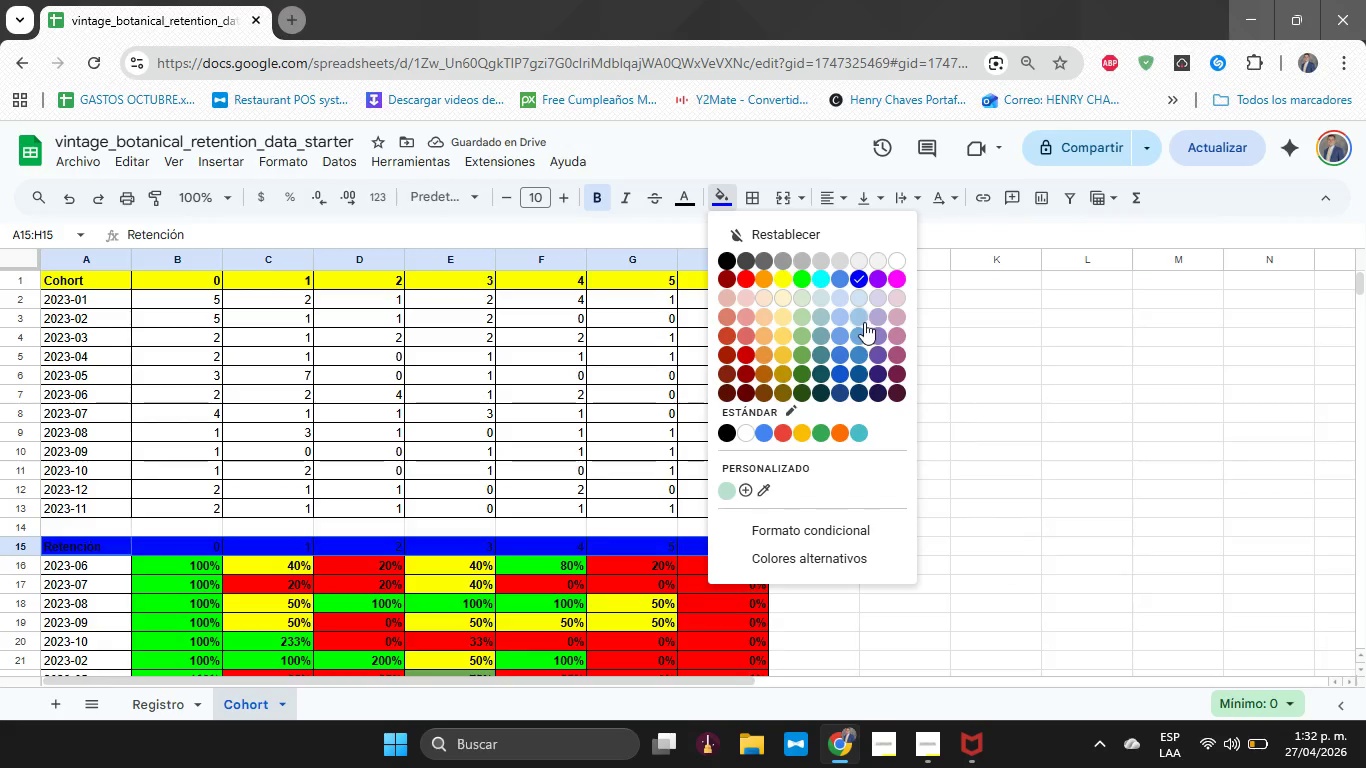 
left_click([862, 337])
 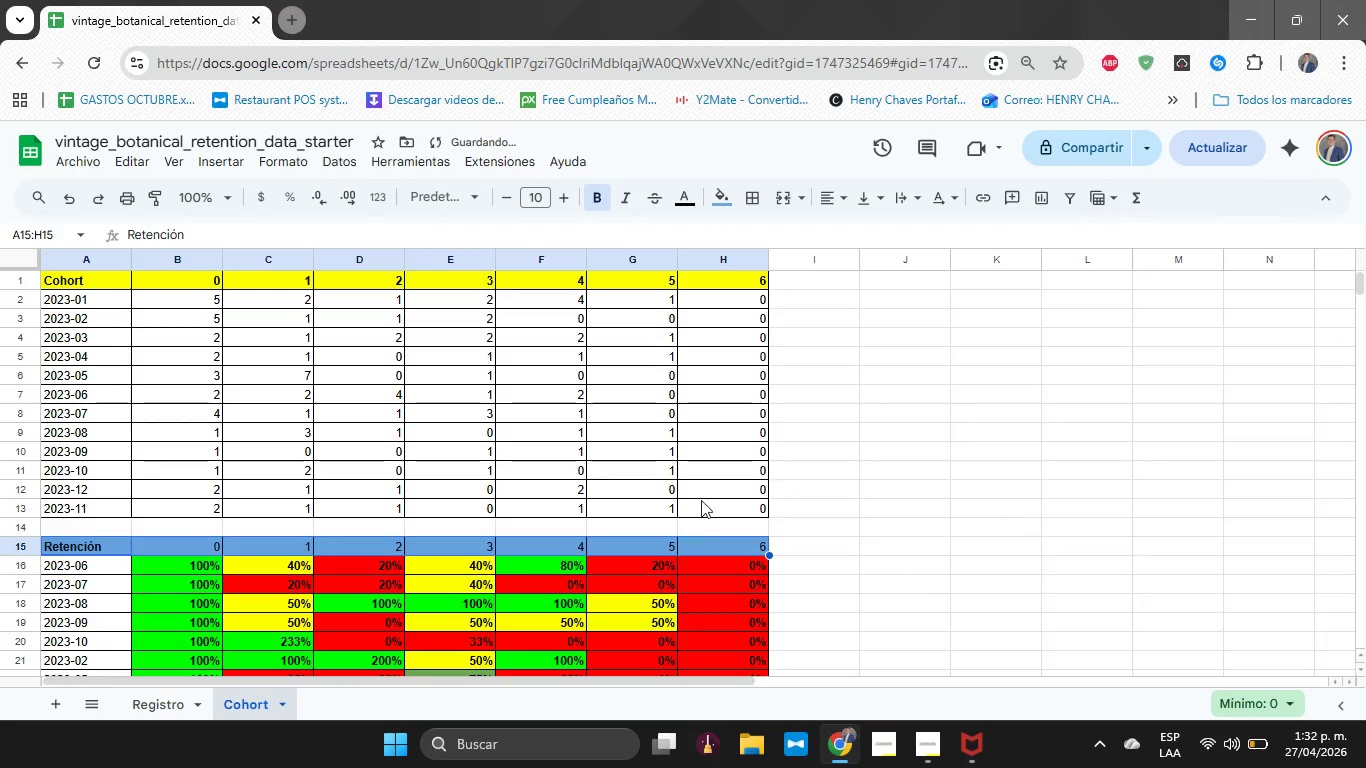 
scroll: coordinate [578, 498], scroll_direction: up, amount: 3.0
 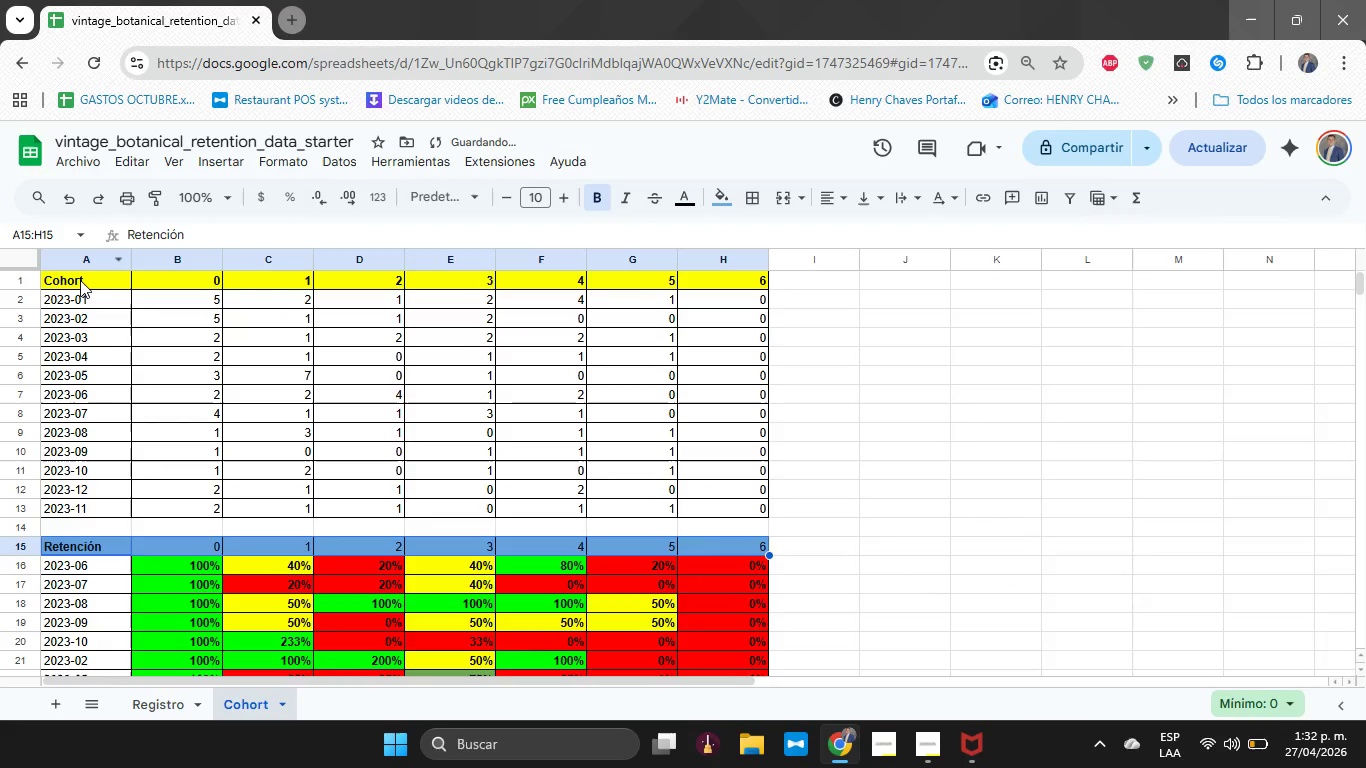 
left_click_drag(start_coordinate=[80, 280], to_coordinate=[741, 279])
 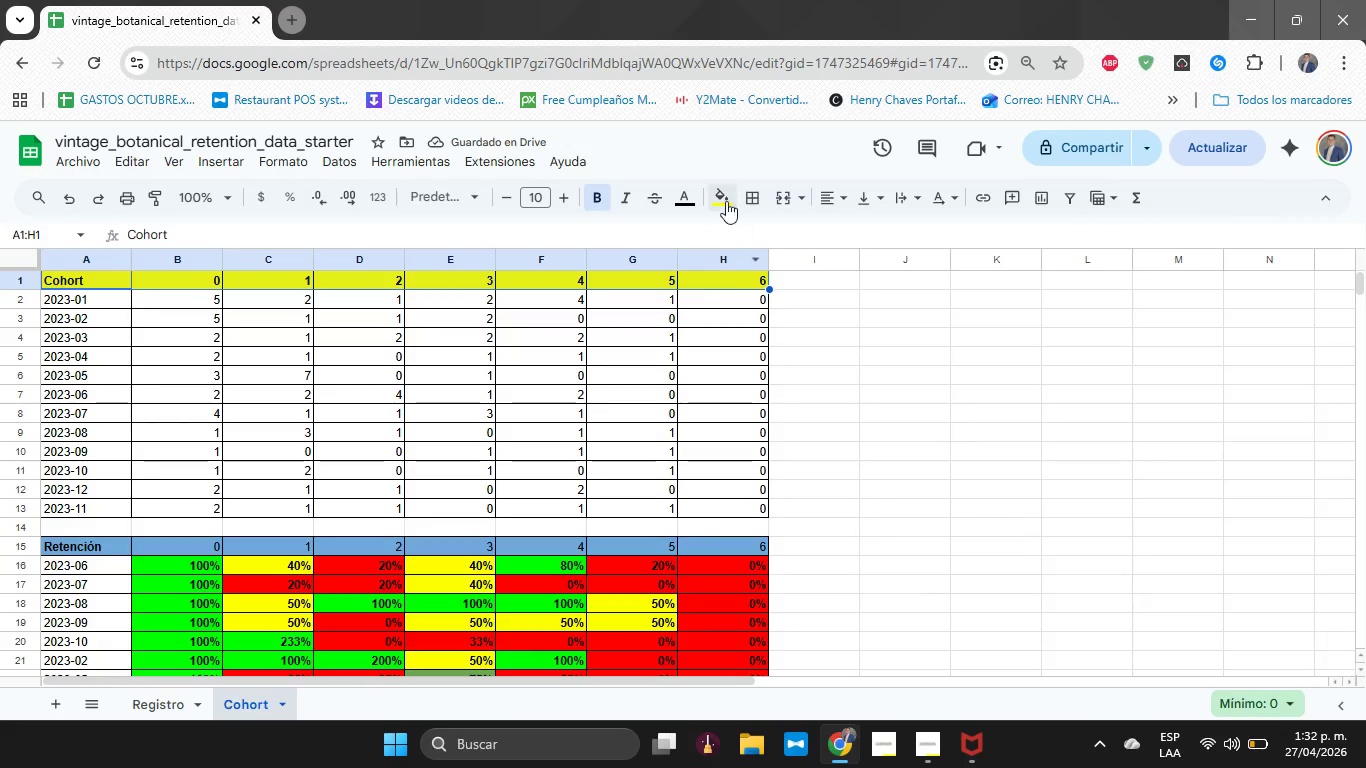 
left_click([725, 200])
 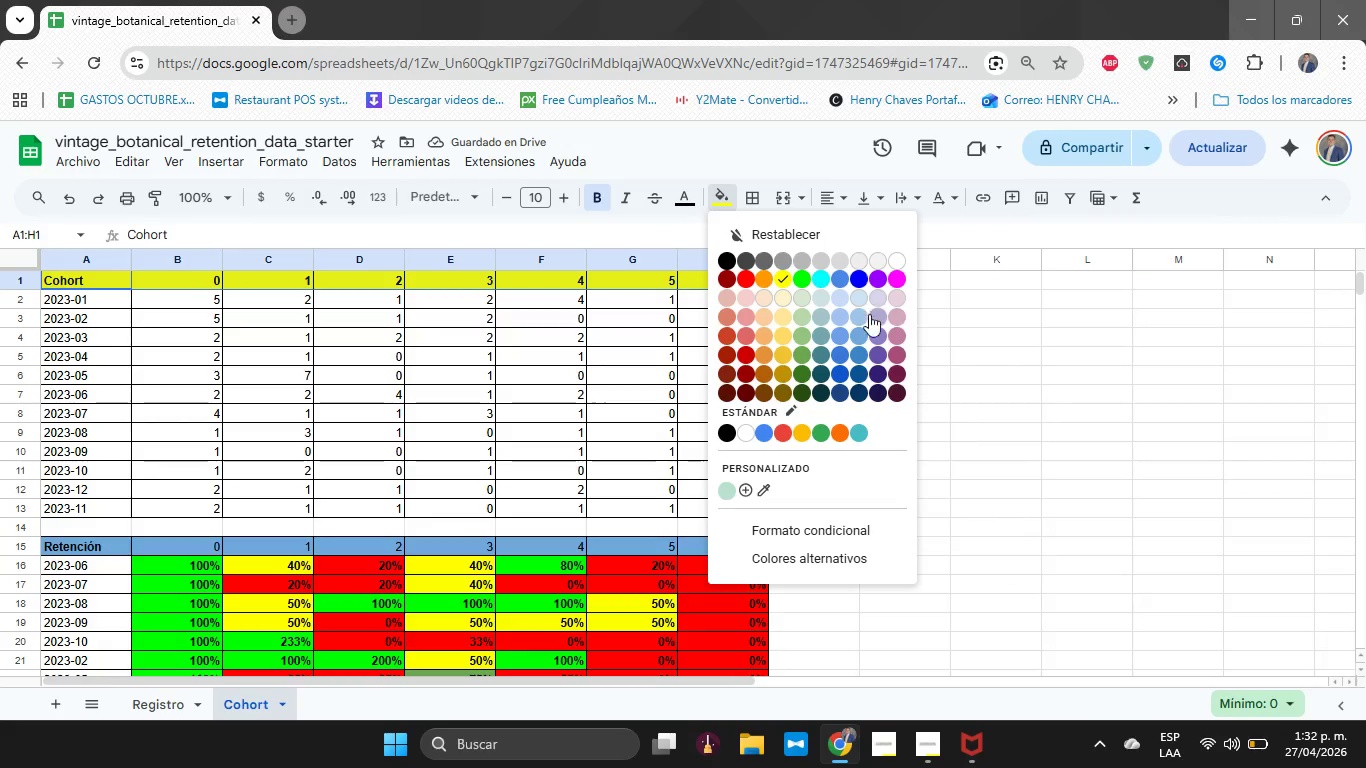 
left_click([859, 316])
 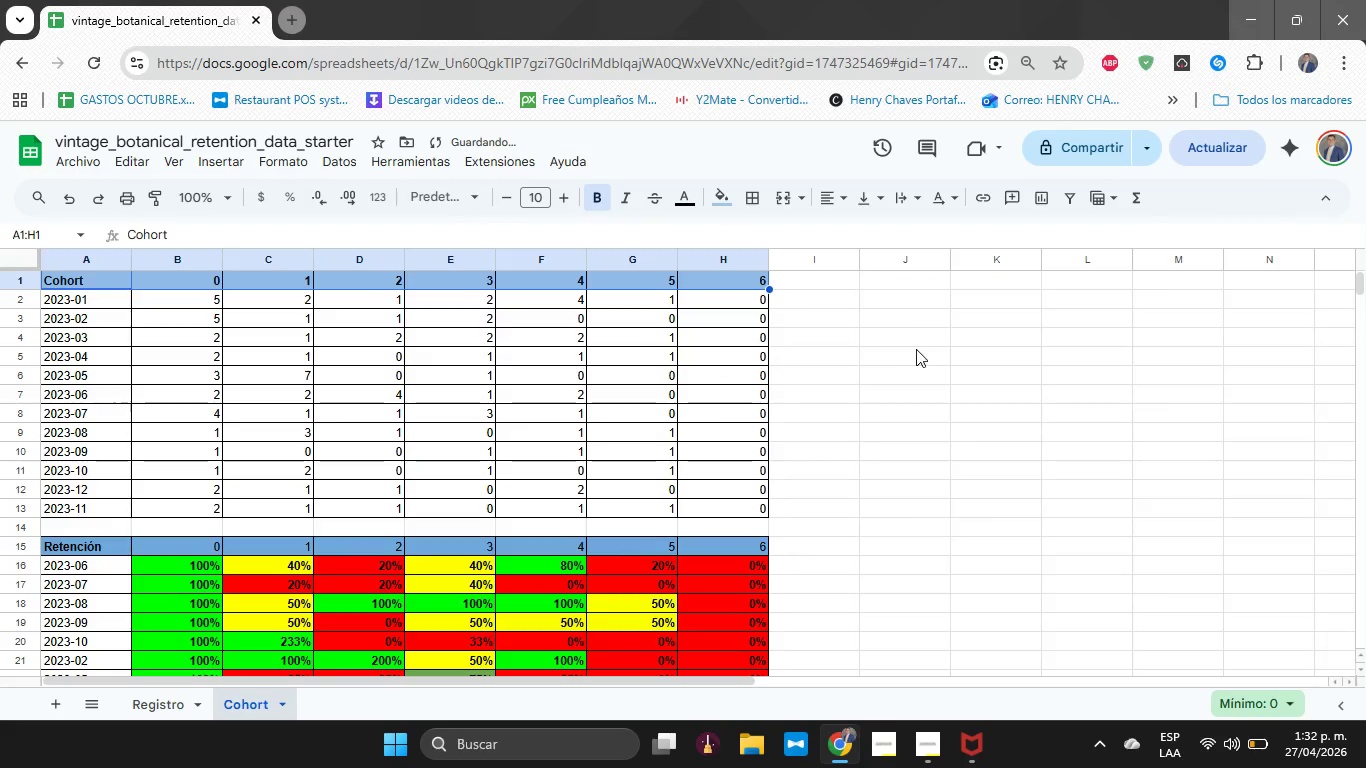 
left_click([917, 350])
 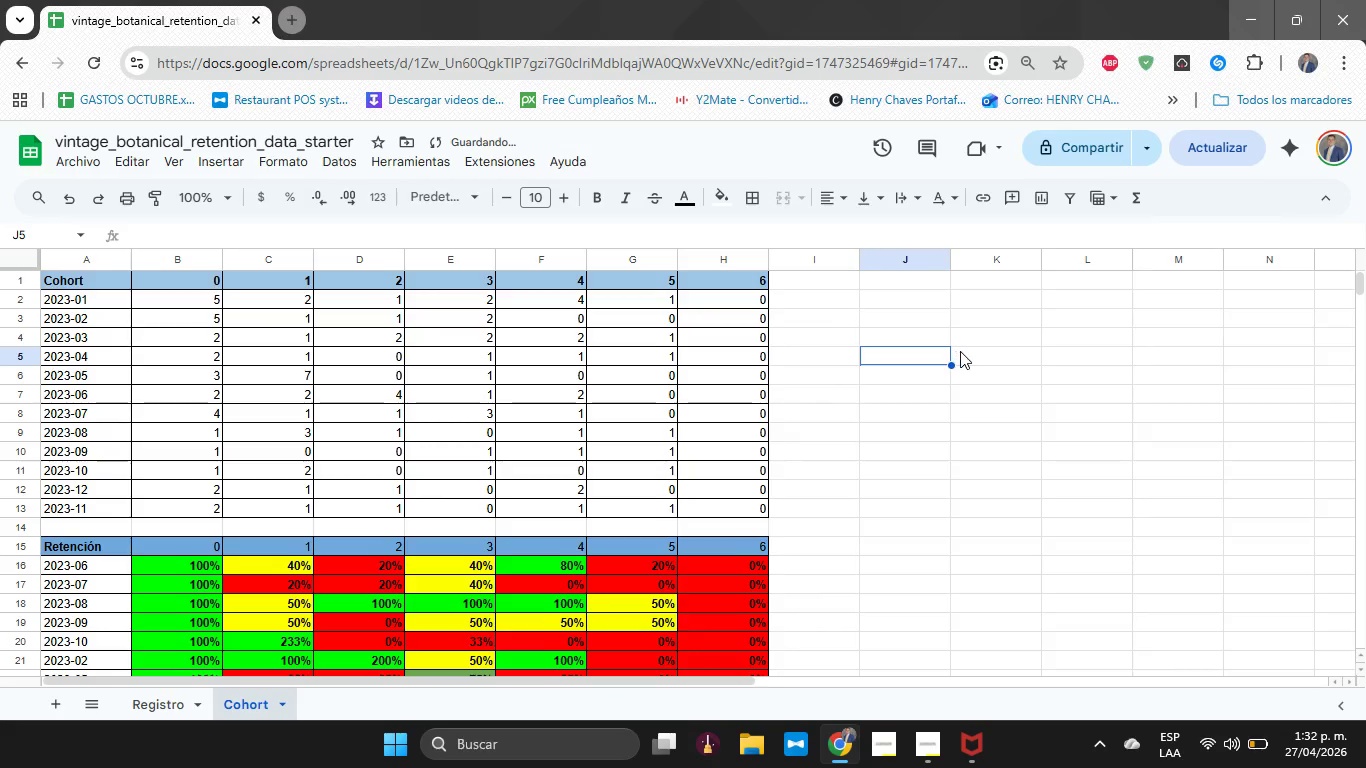 
scroll: coordinate [966, 352], scroll_direction: down, amount: 2.0
 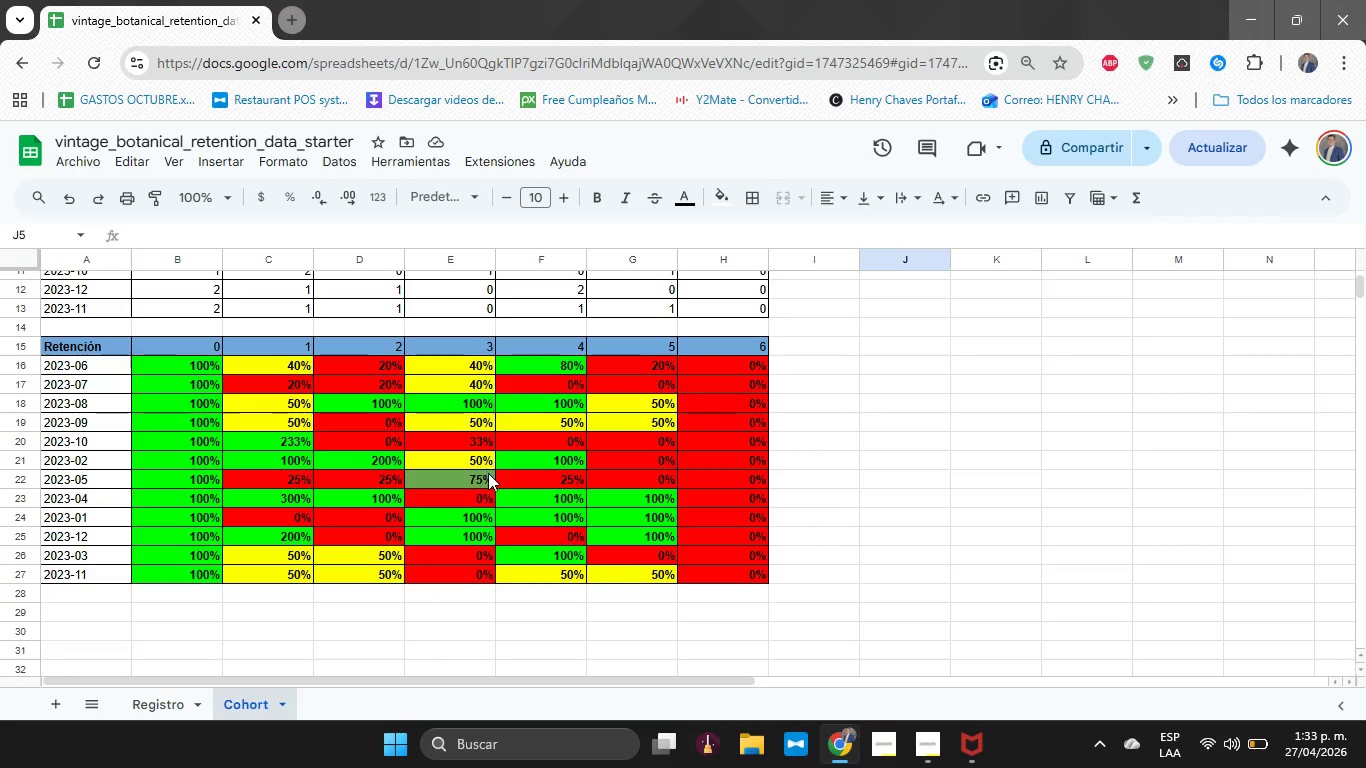 
wait(67.94)
 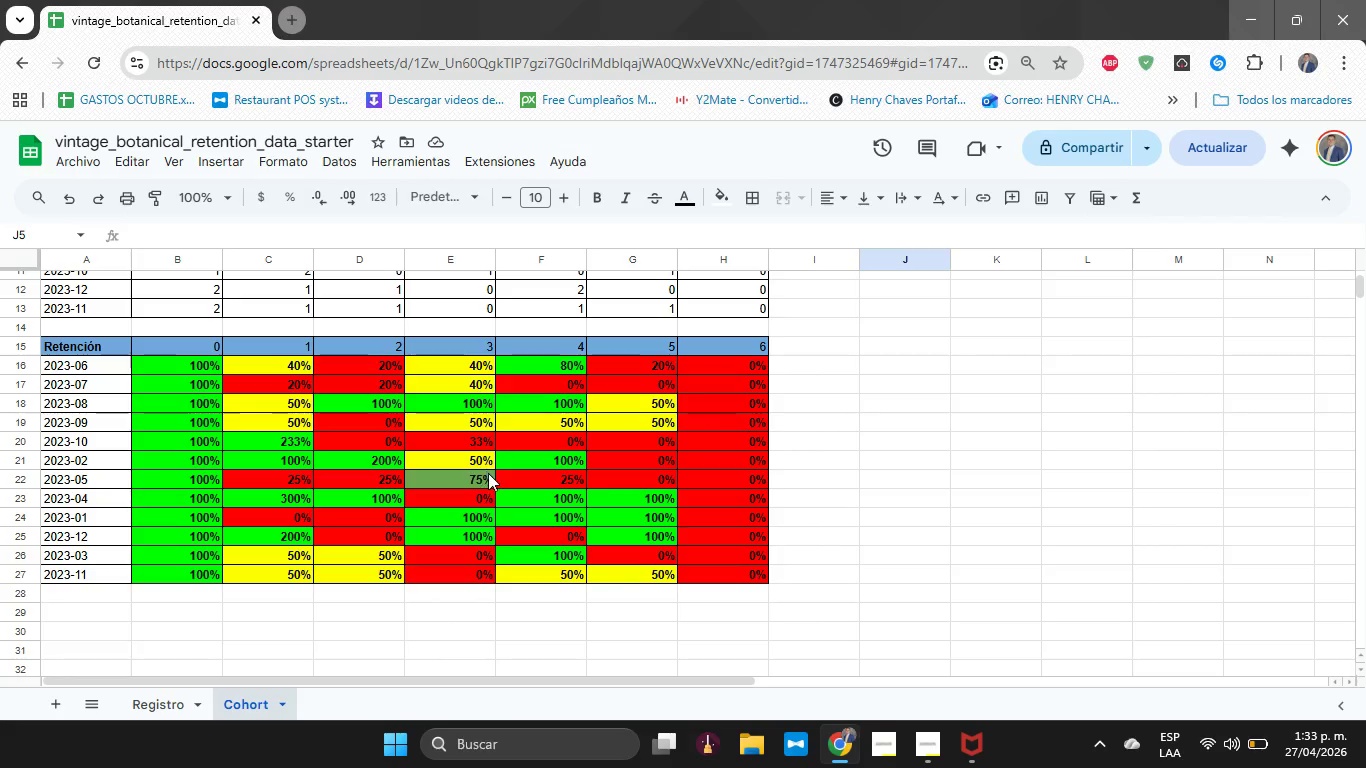 
left_click([195, 372])
 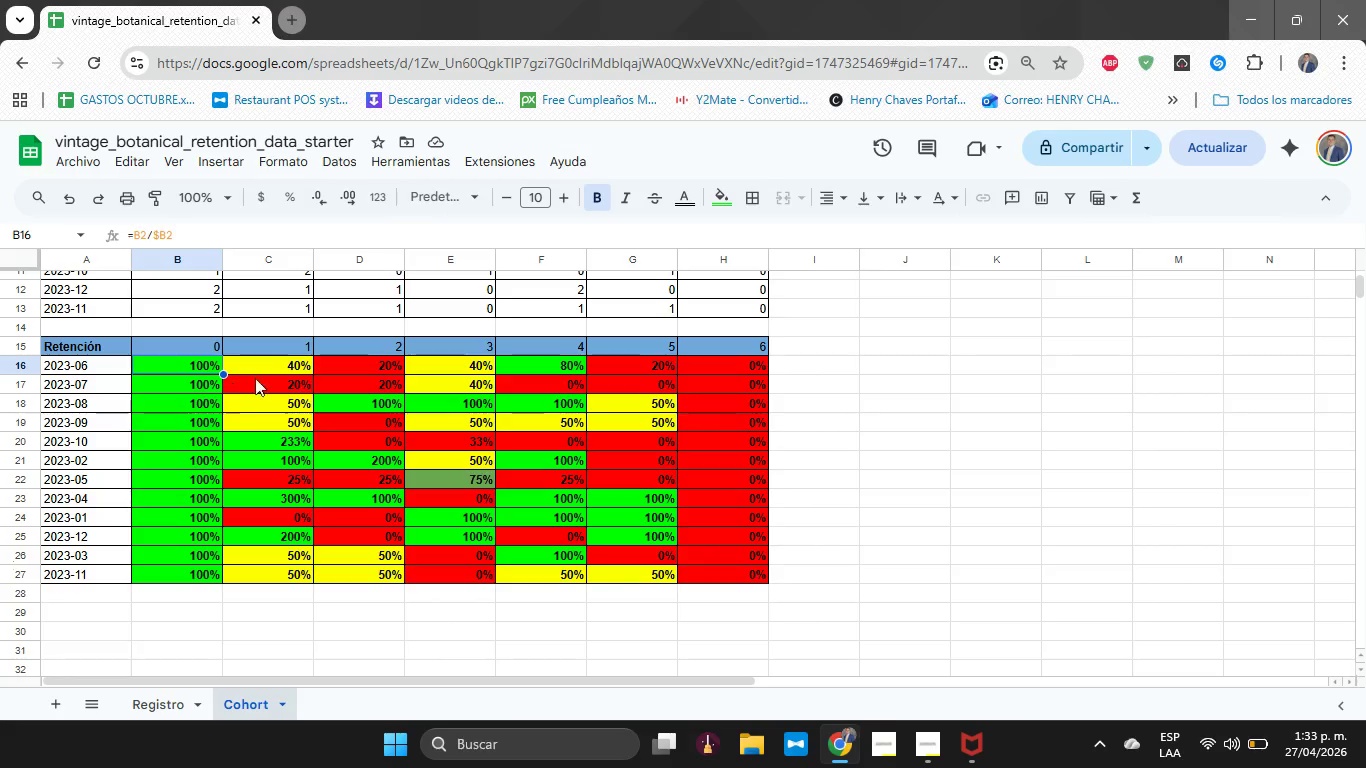 
left_click_drag(start_coordinate=[272, 364], to_coordinate=[305, 563])
 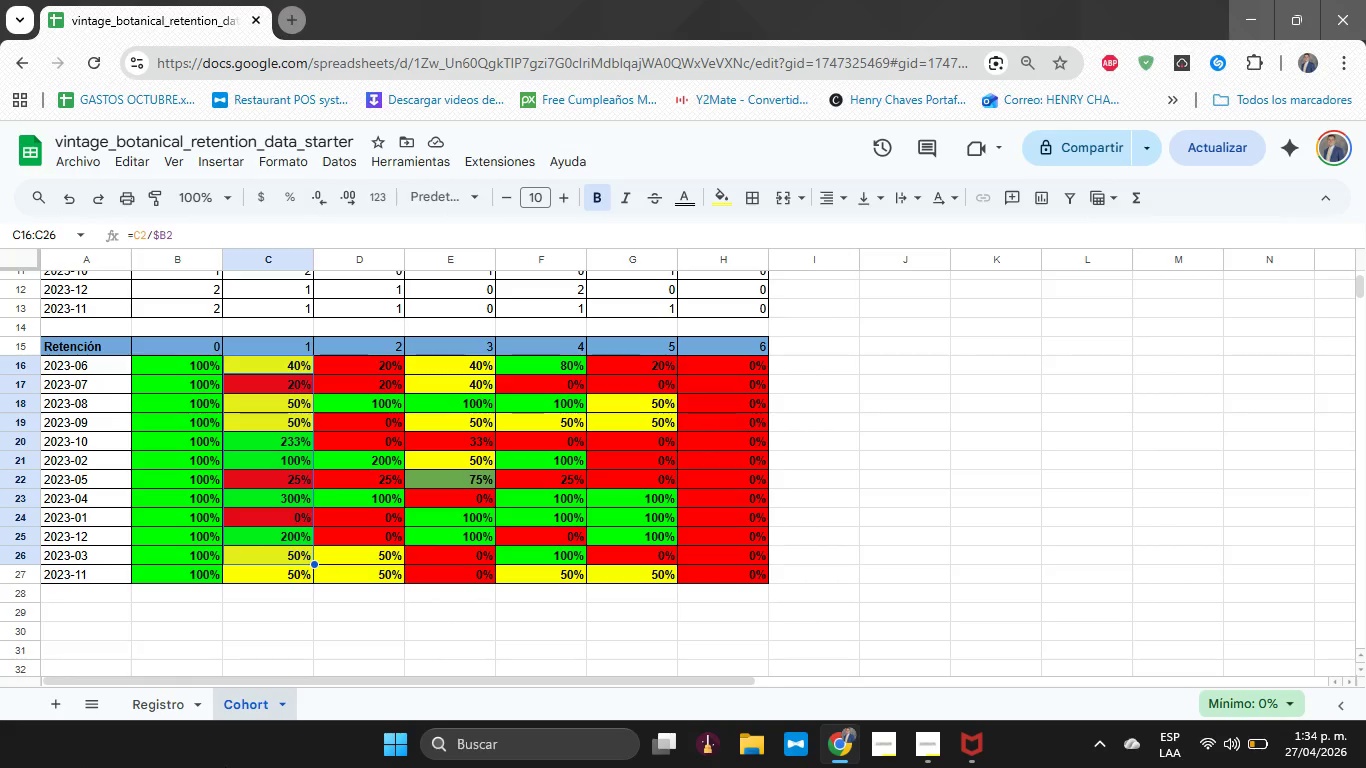 
wait(24.47)
 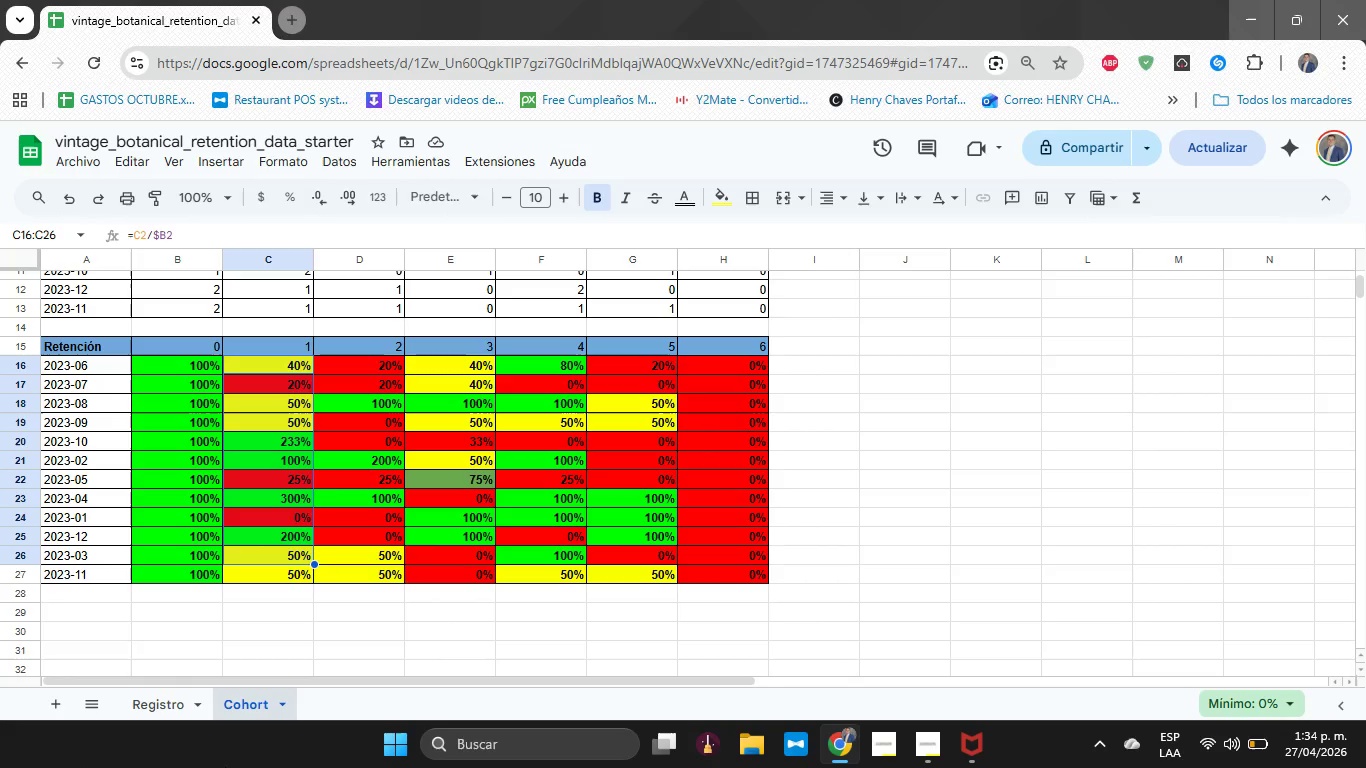 
key(Alt+Tab)